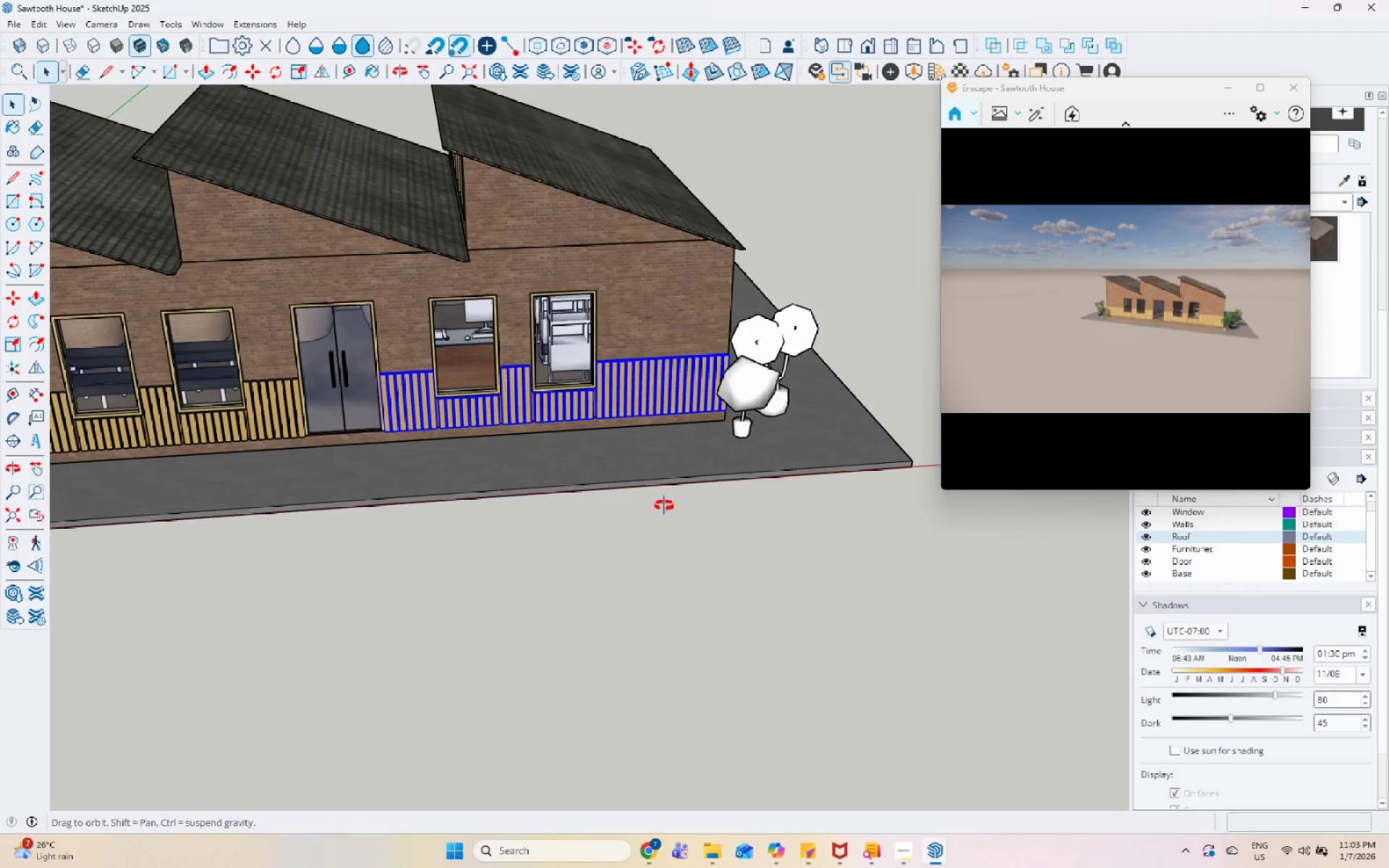 
left_click_drag(start_coordinate=[628, 516], to_coordinate=[632, 515])
 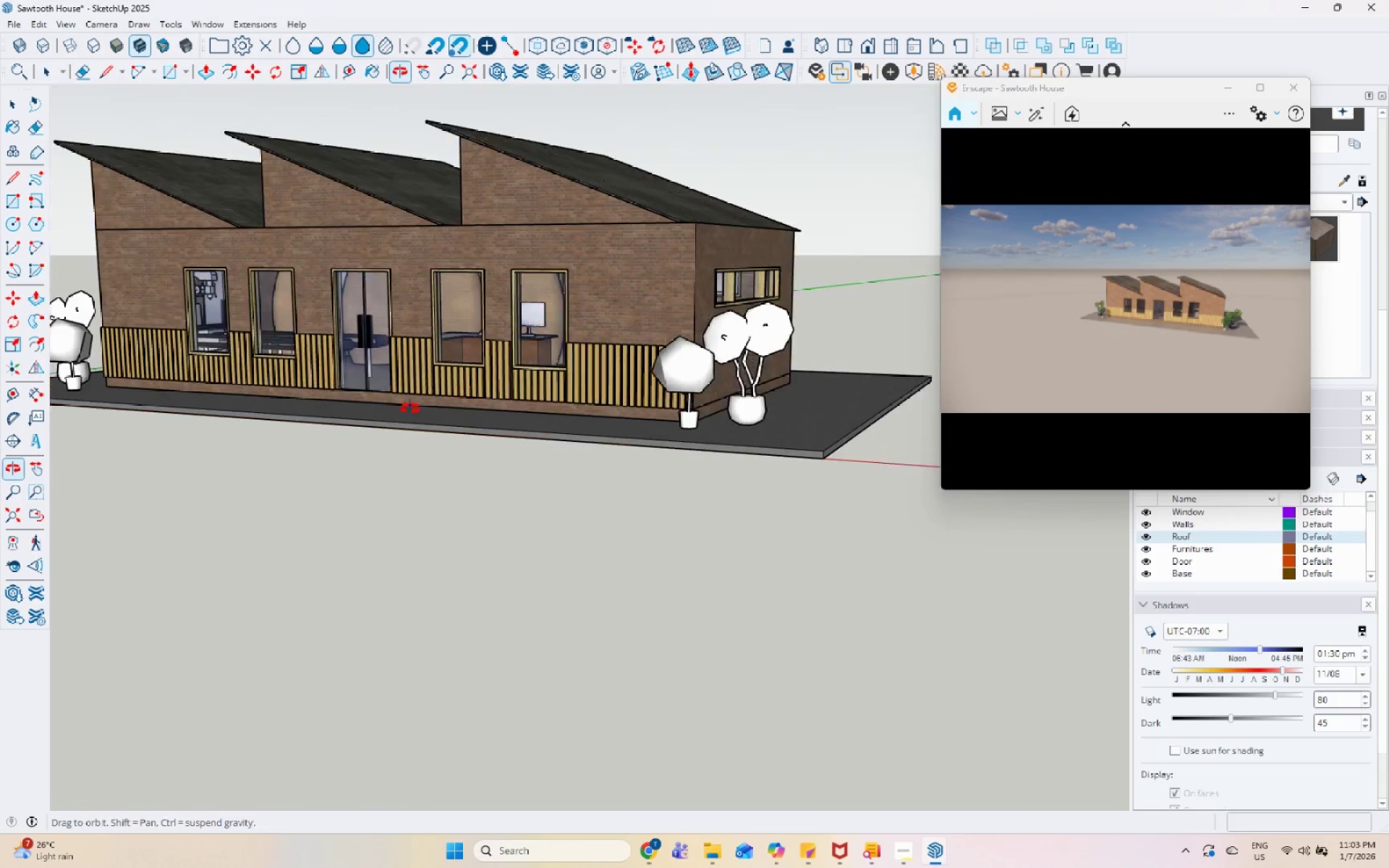 
scroll: coordinate [498, 473], scroll_direction: down, amount: 11.0
 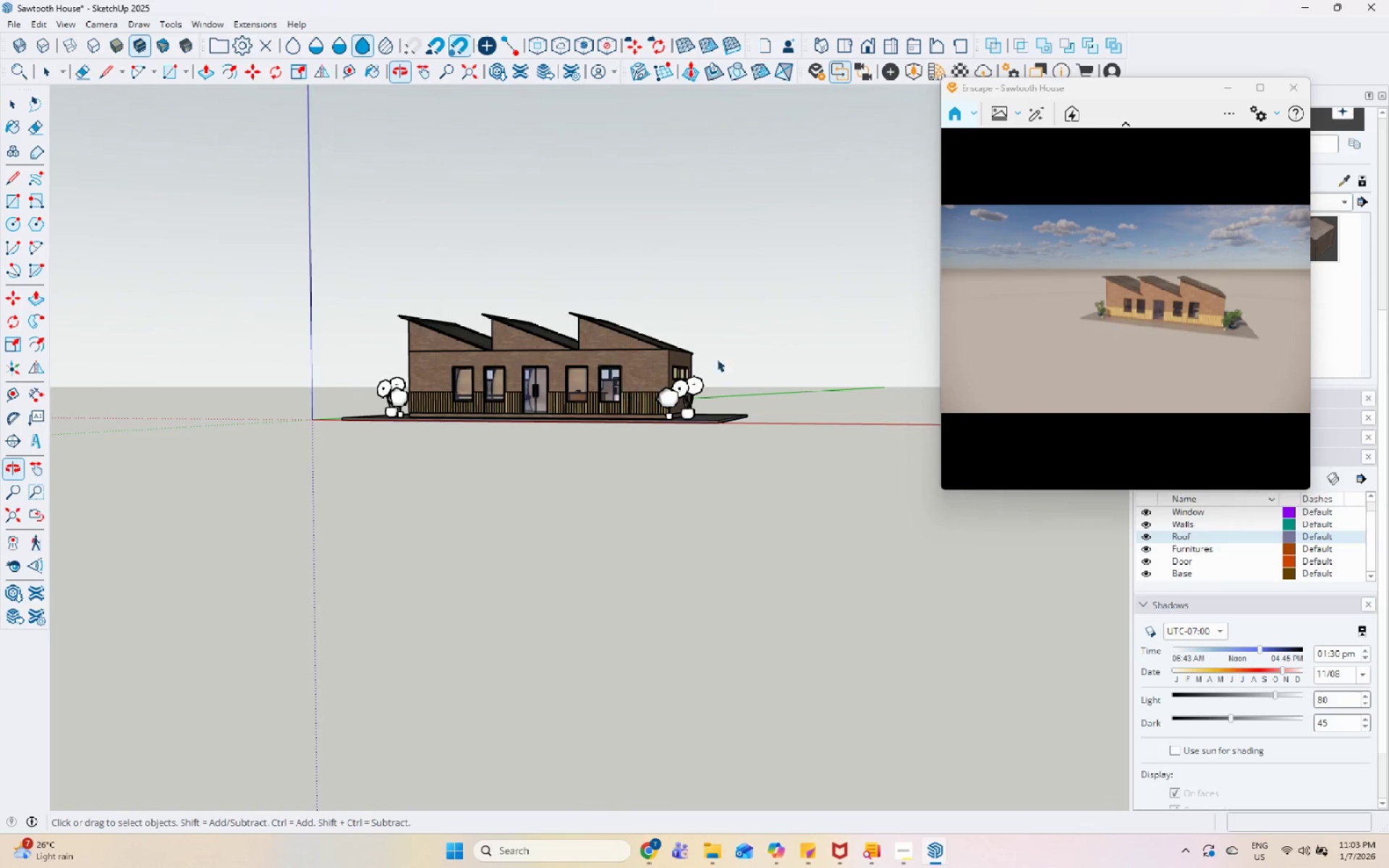 
scroll: coordinate [1178, 278], scroll_direction: up, amount: 26.0
 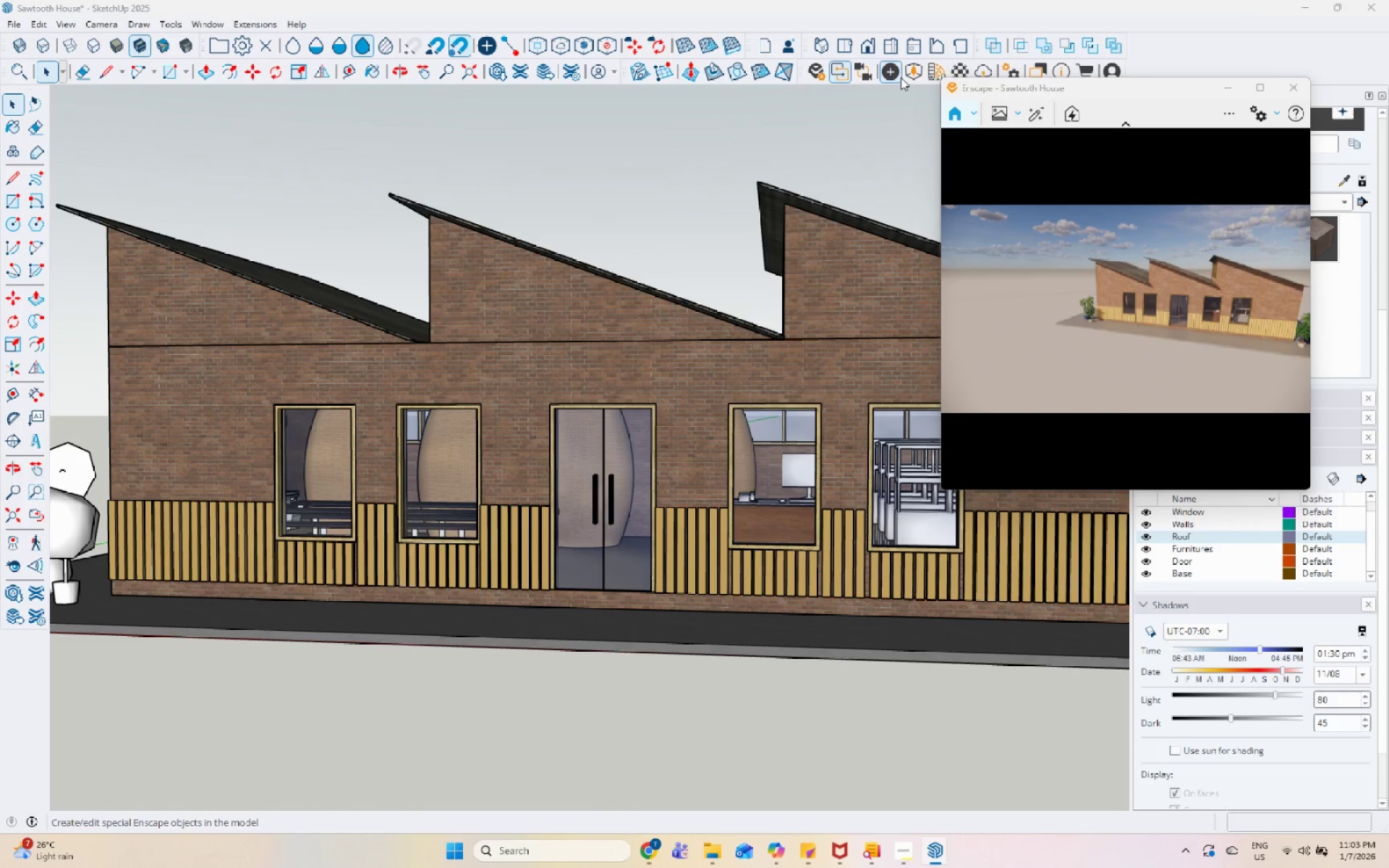 
left_click([822, 77])
 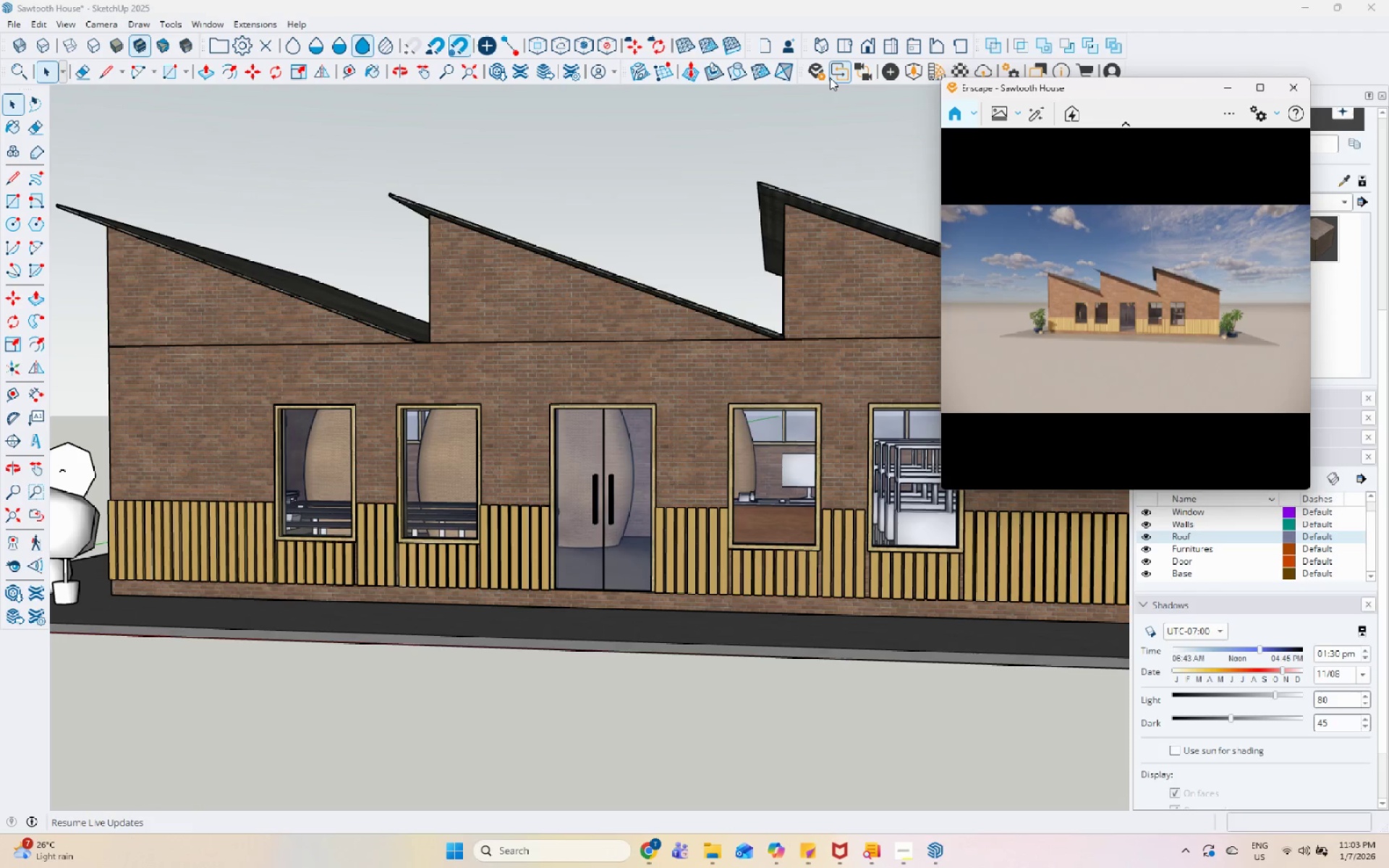 
left_click([859, 70])
 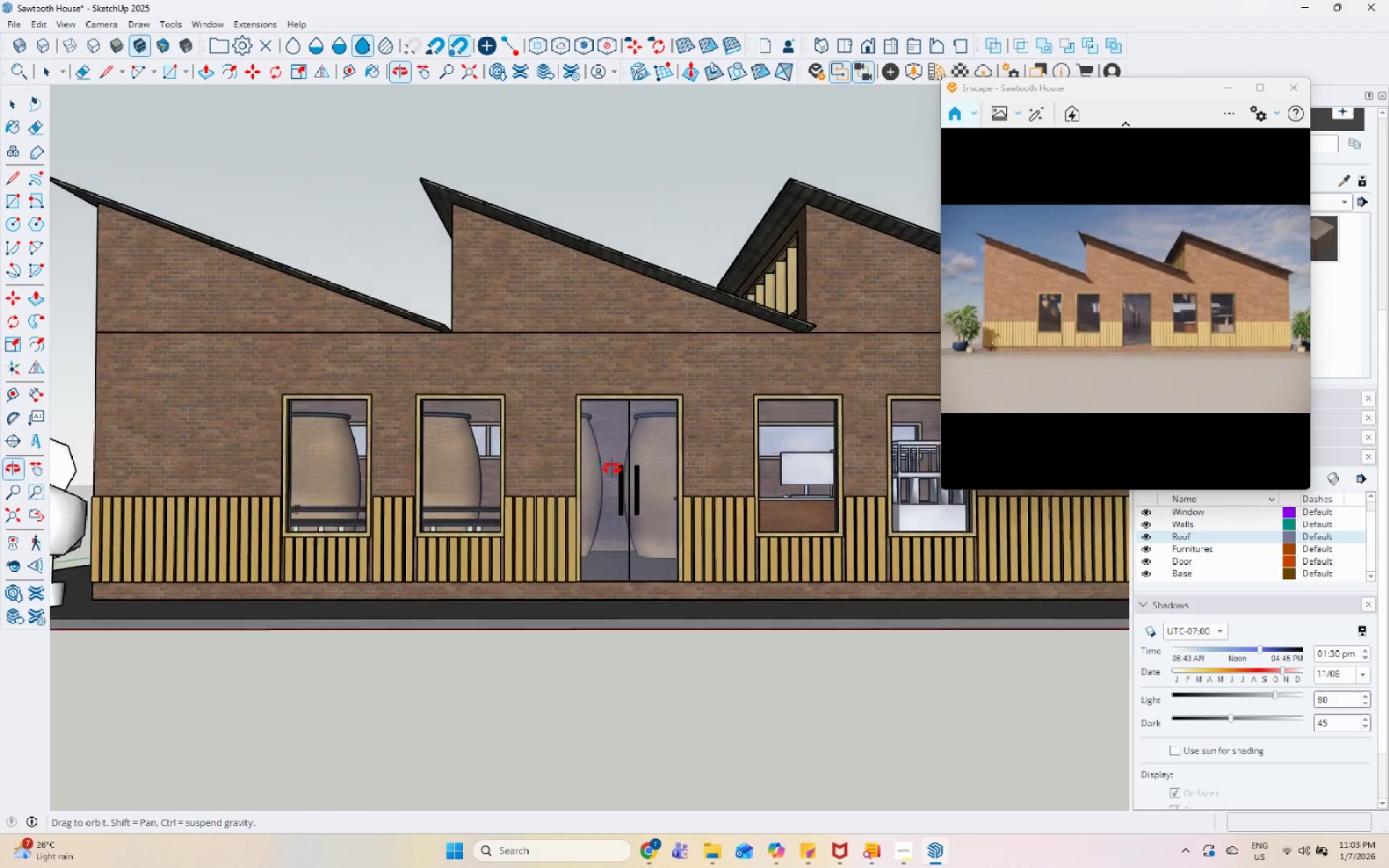 
scroll: coordinate [444, 527], scroll_direction: down, amount: 3.0
 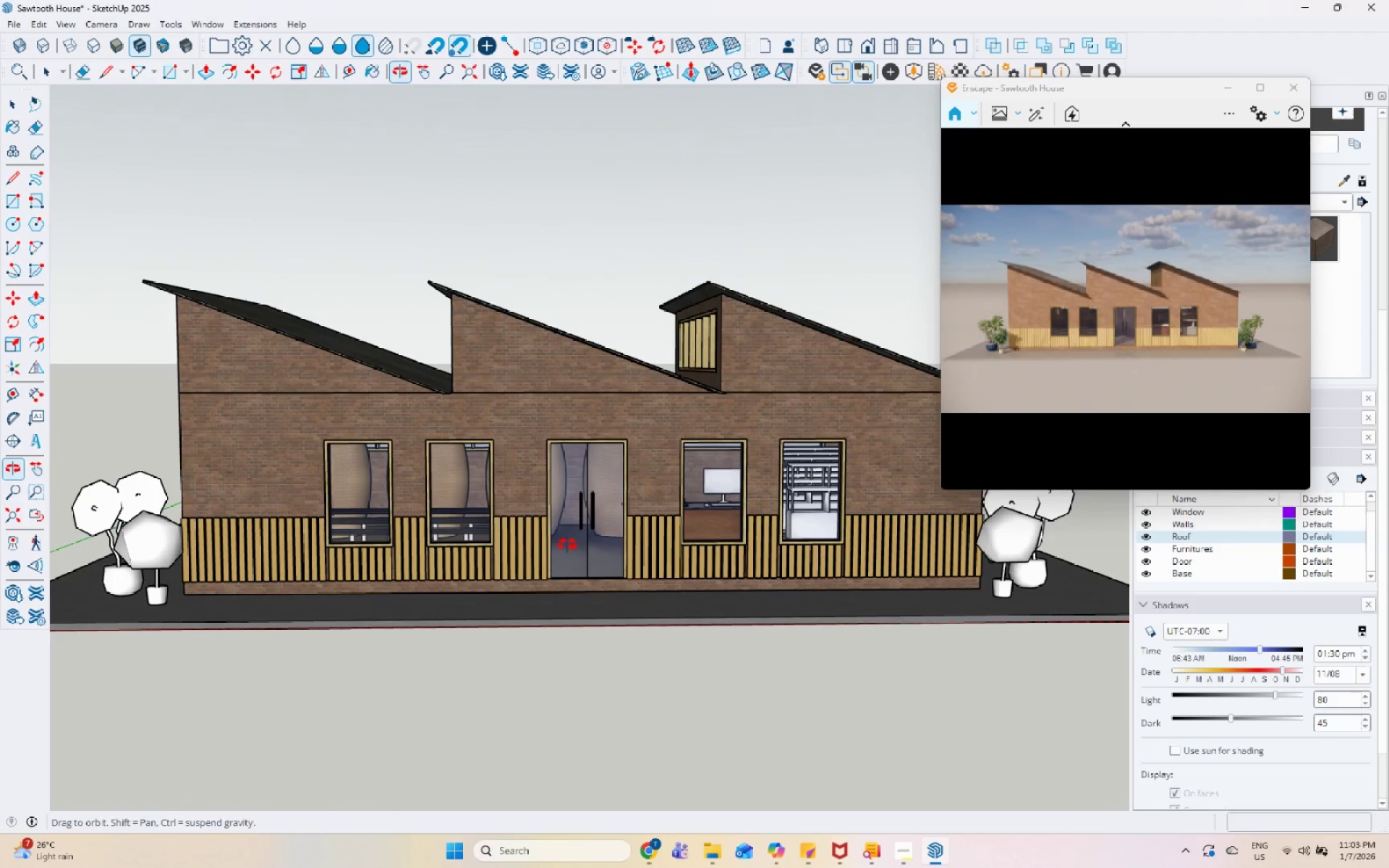 
scroll: coordinate [281, 420], scroll_direction: up, amount: 1.0
 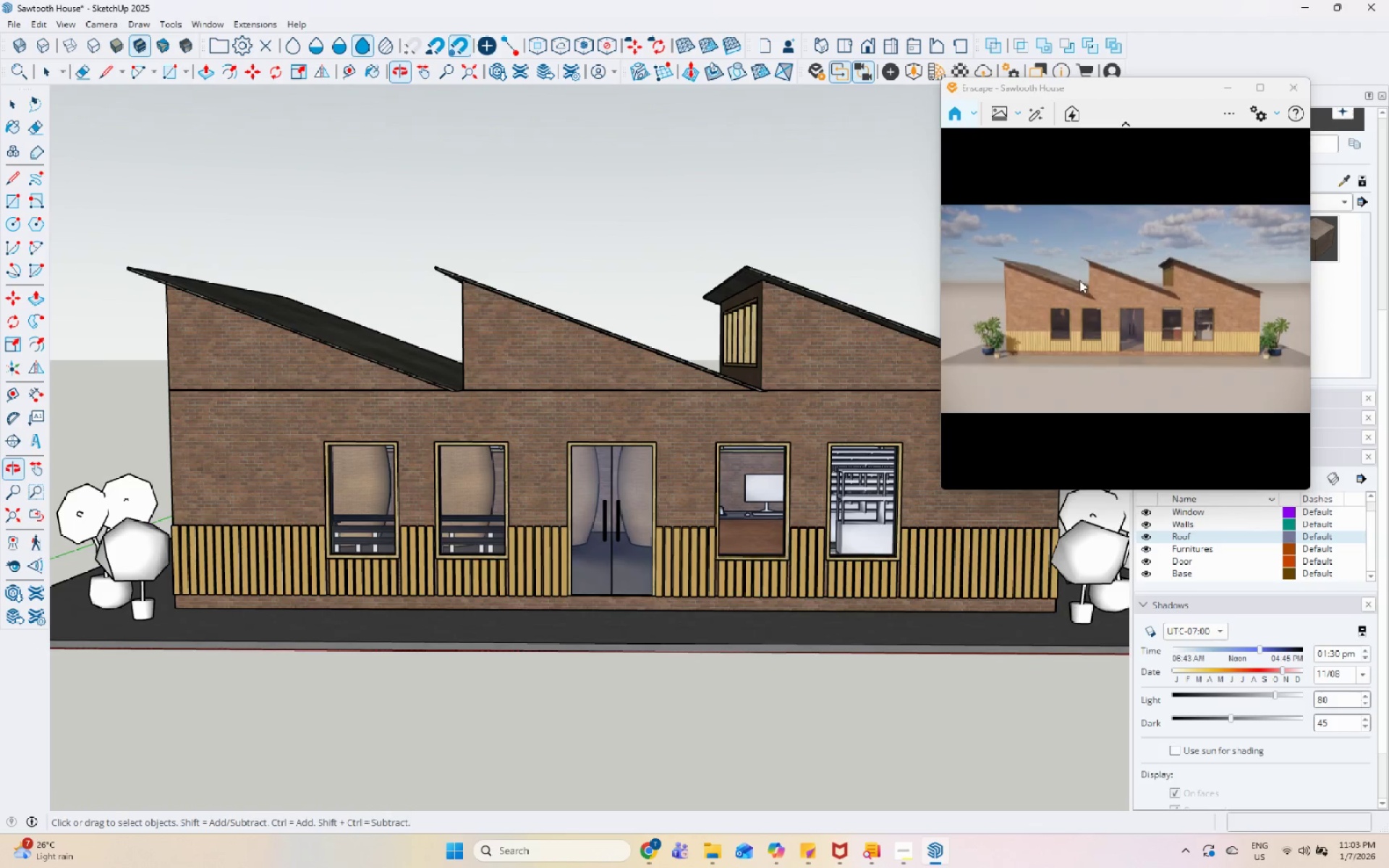 
left_click_drag(start_coordinate=[1163, 89], to_coordinate=[1142, 60])
 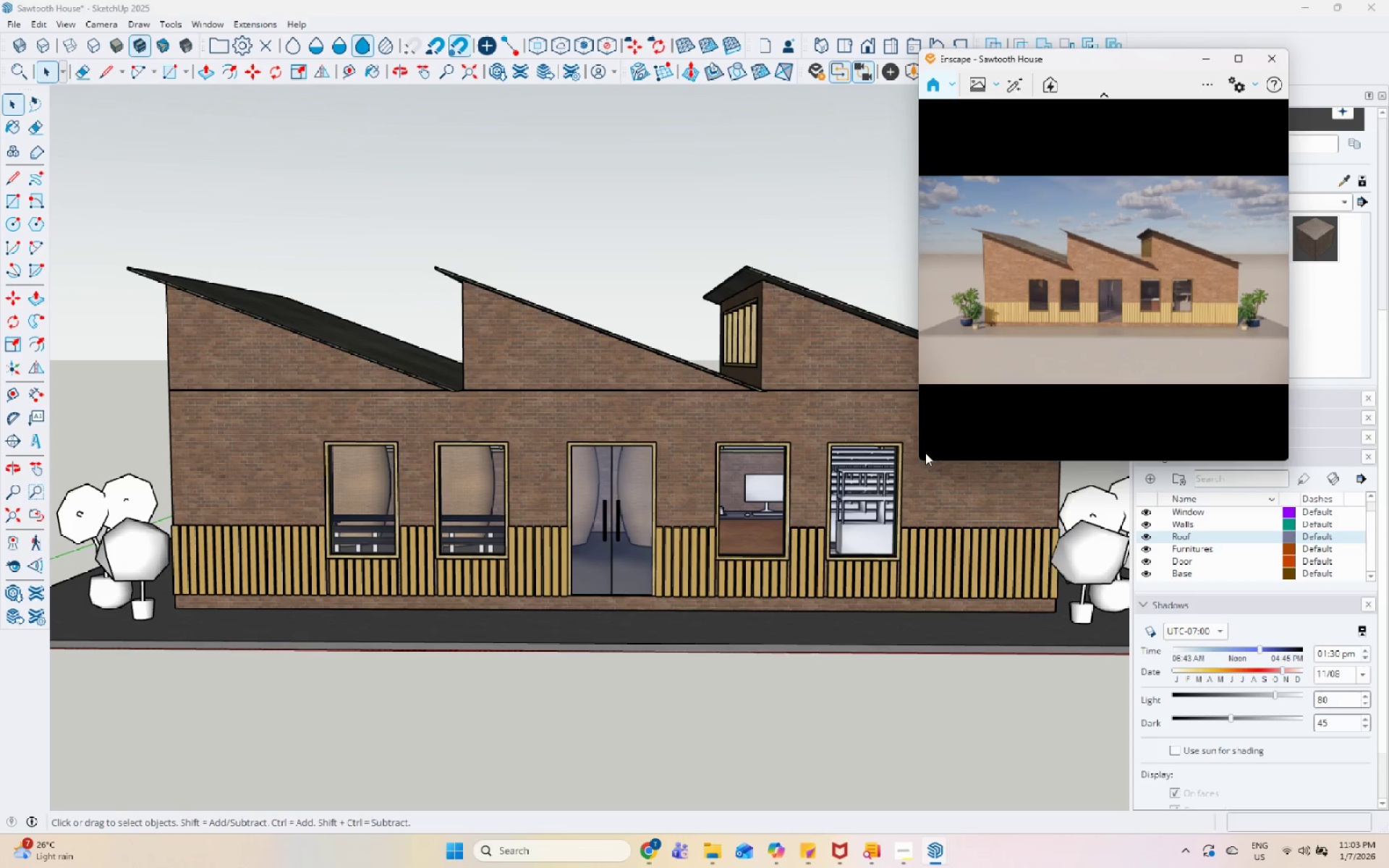 
left_click_drag(start_coordinate=[917, 461], to_coordinate=[815, 481])
 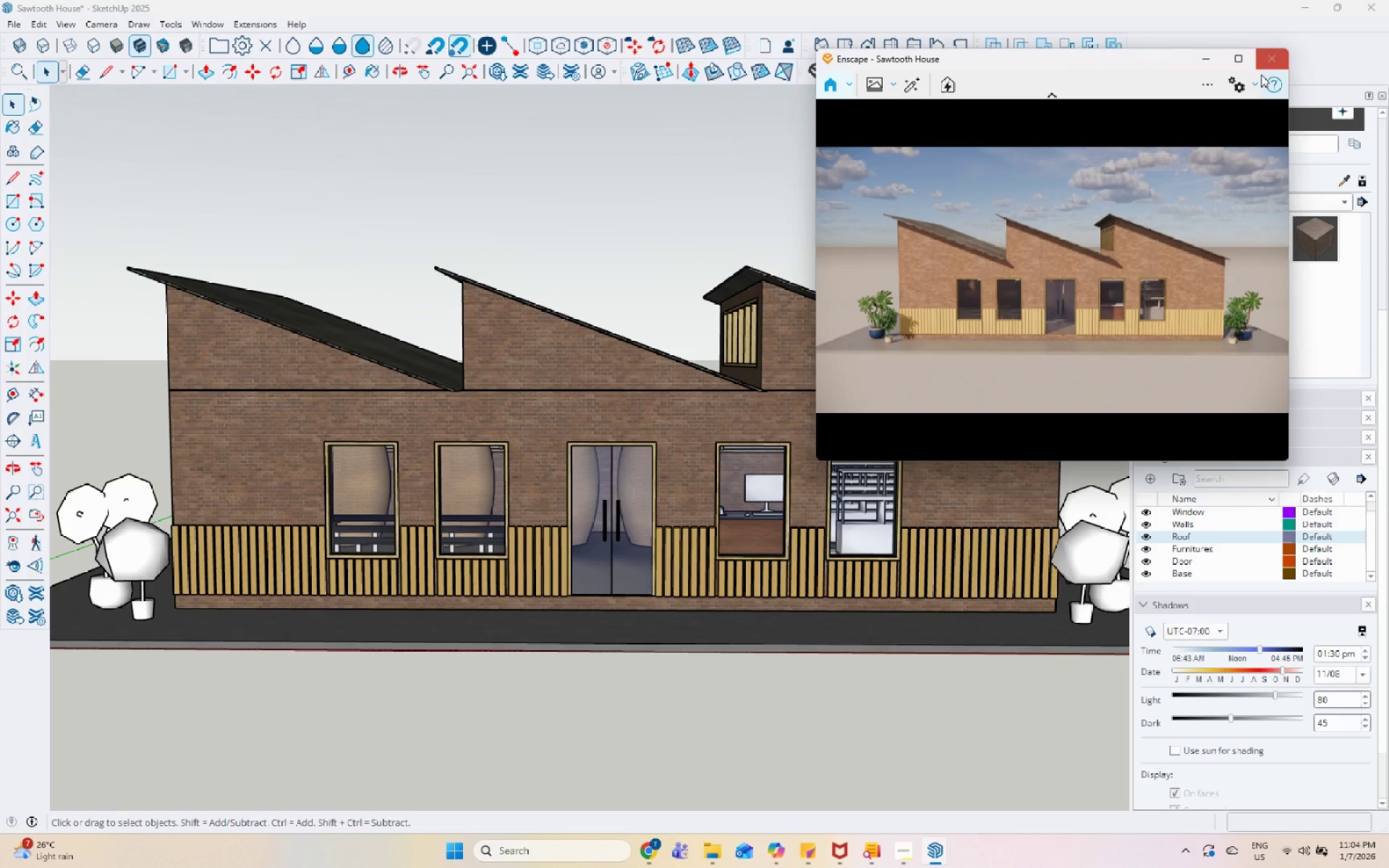 
wait(7.47)
 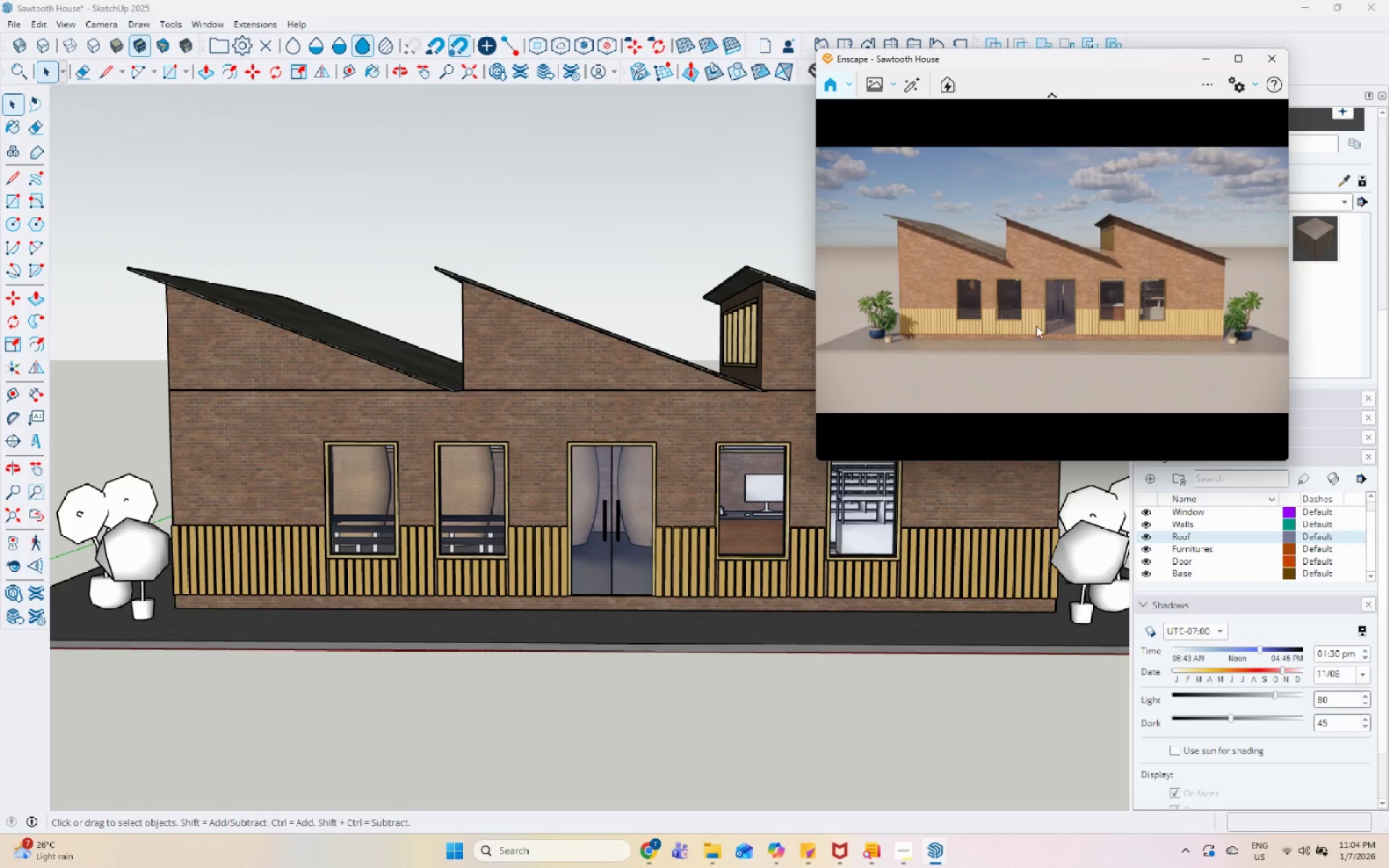 
hold_key(key=ShiftLeft, duration=1.5)
 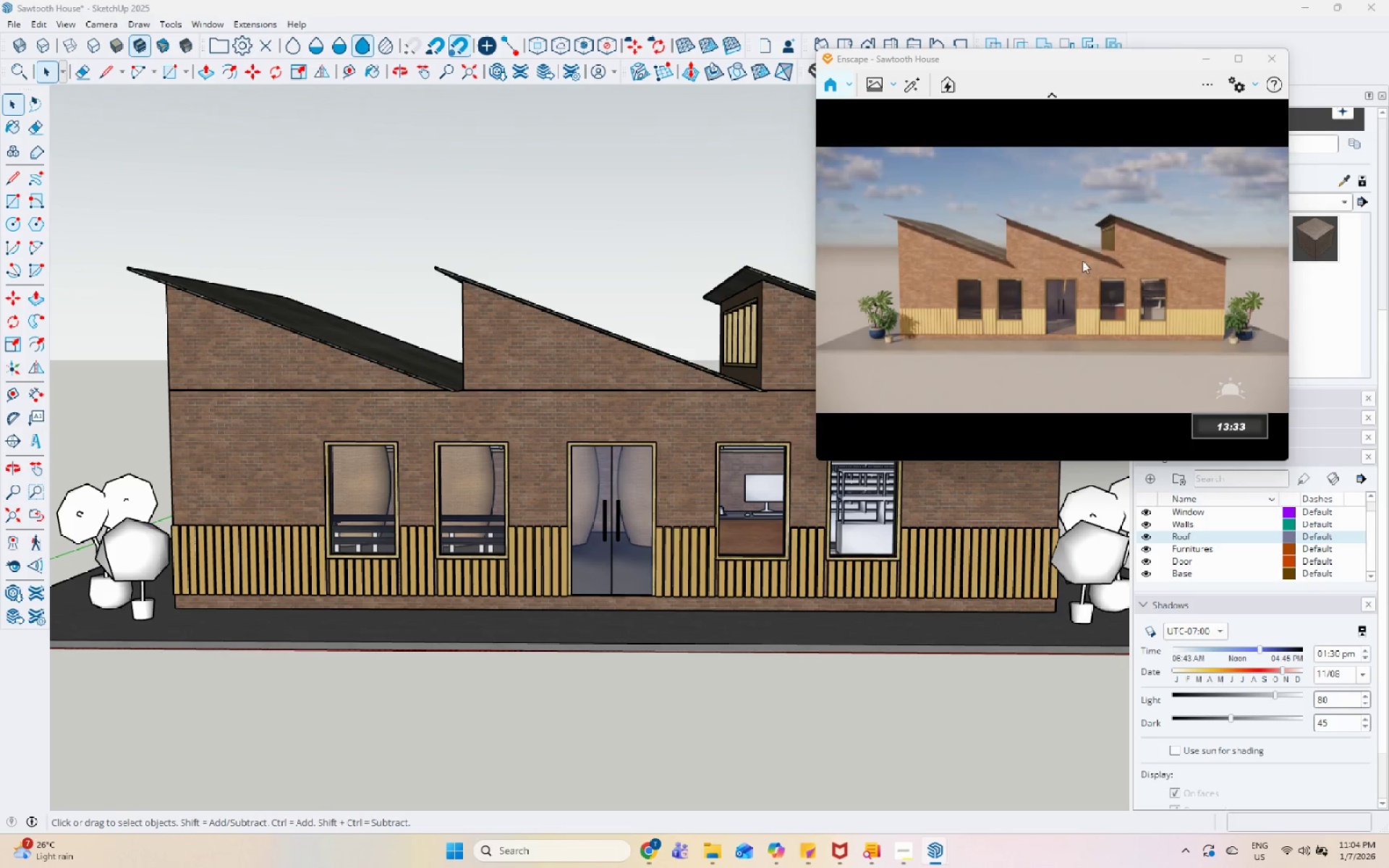 
hold_key(key=ShiftLeft, duration=1.52)
 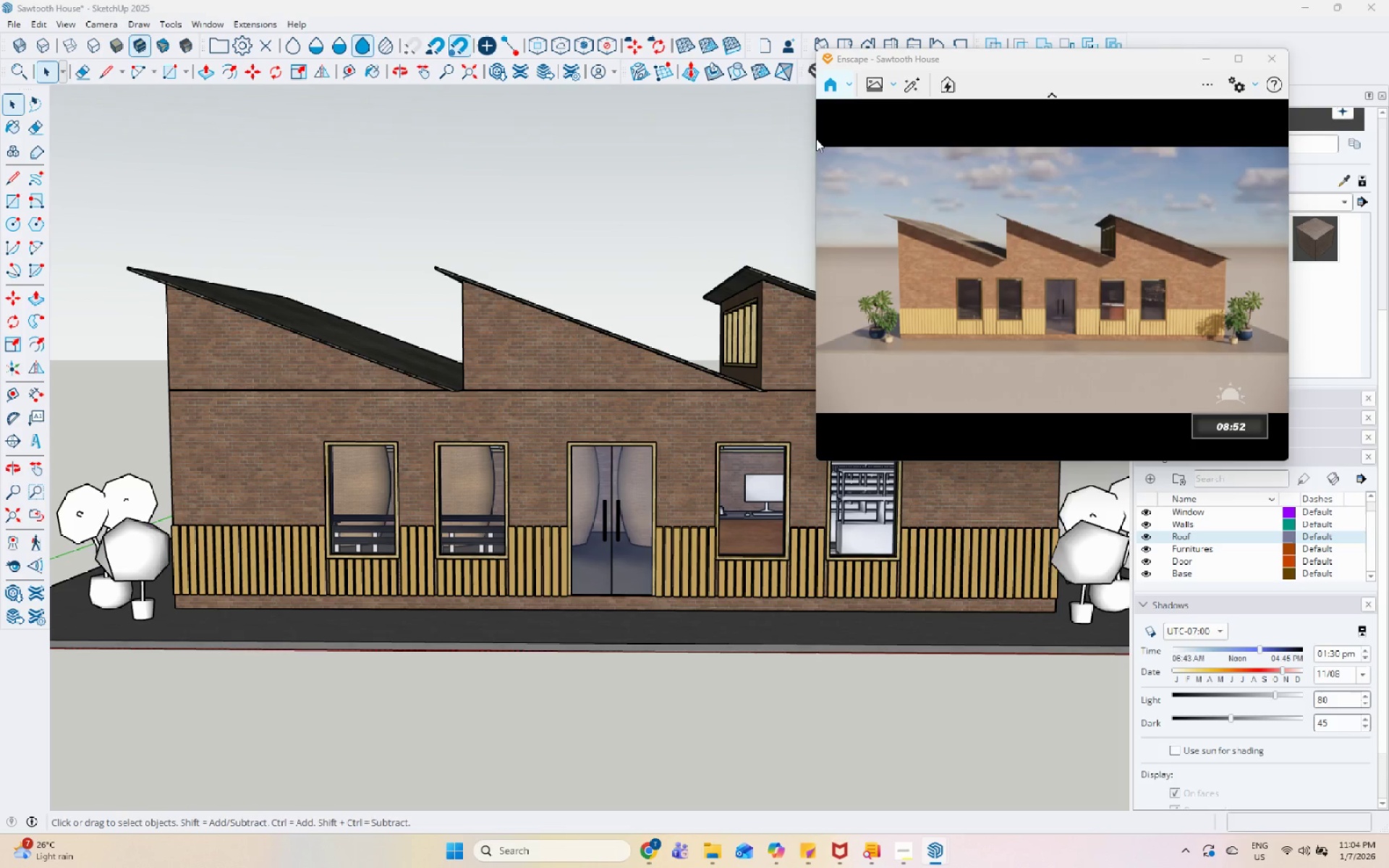 
hold_key(key=ShiftLeft, duration=1.51)
 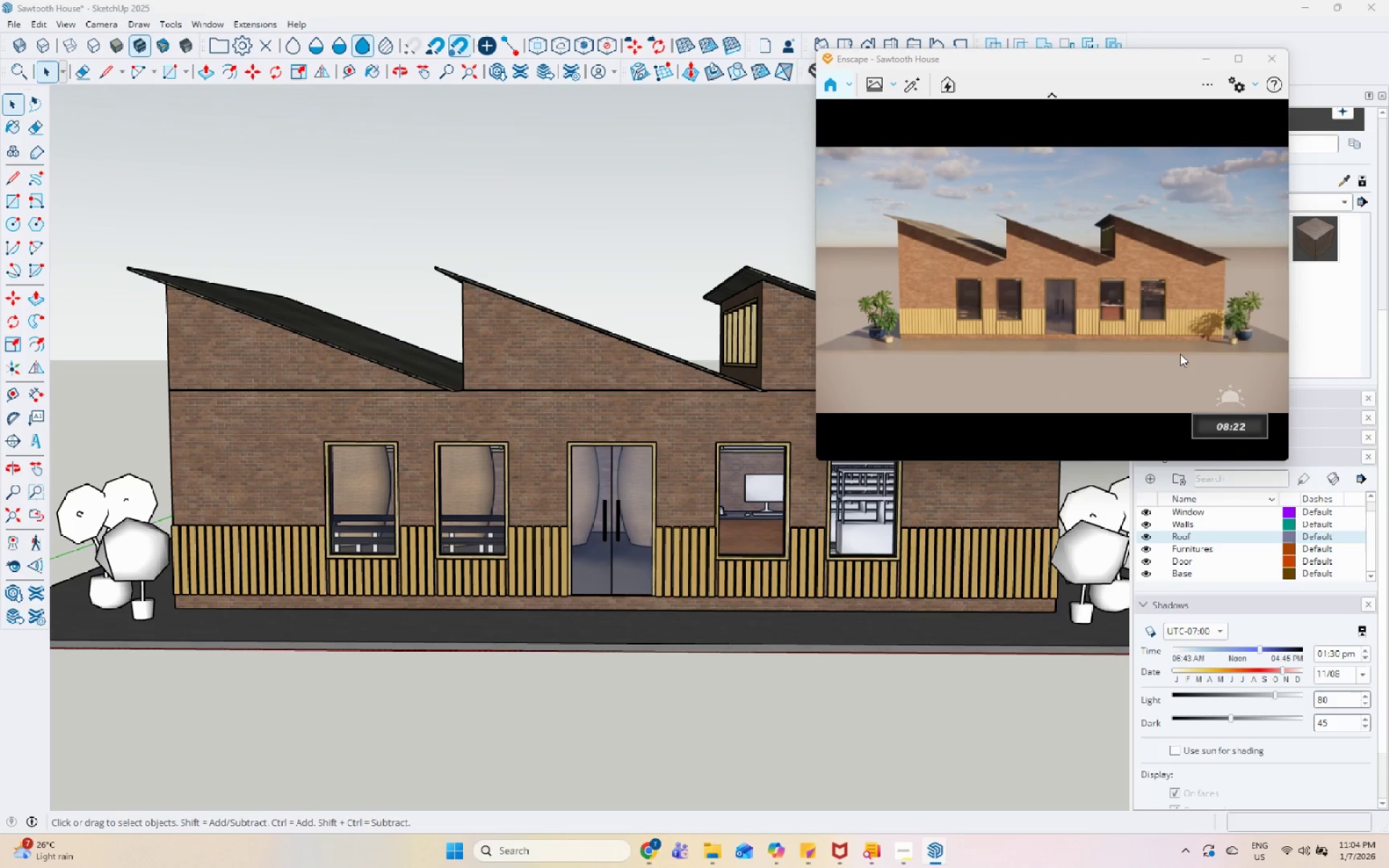 
key(Shift+ShiftLeft)
 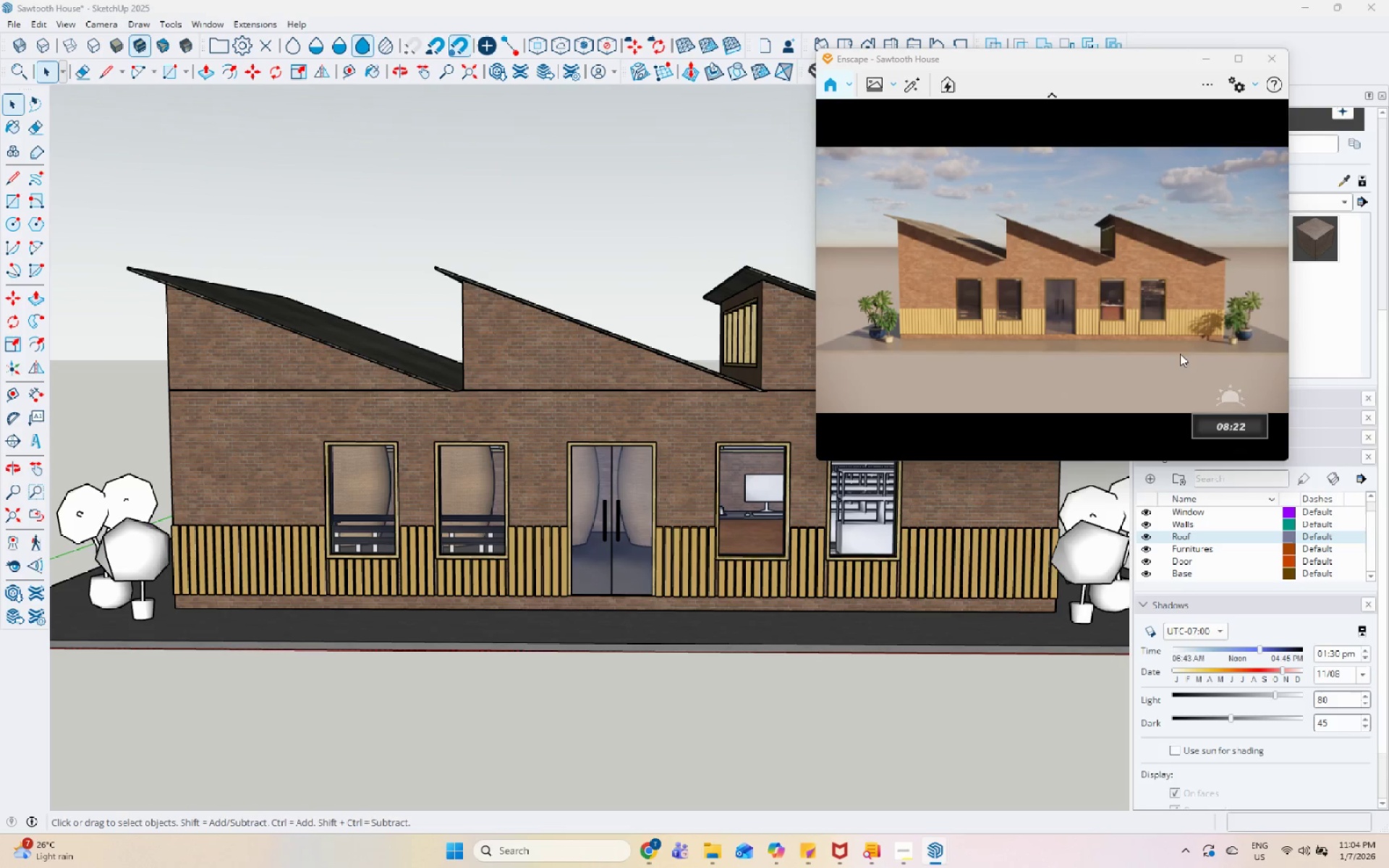 
key(Shift+ShiftLeft)
 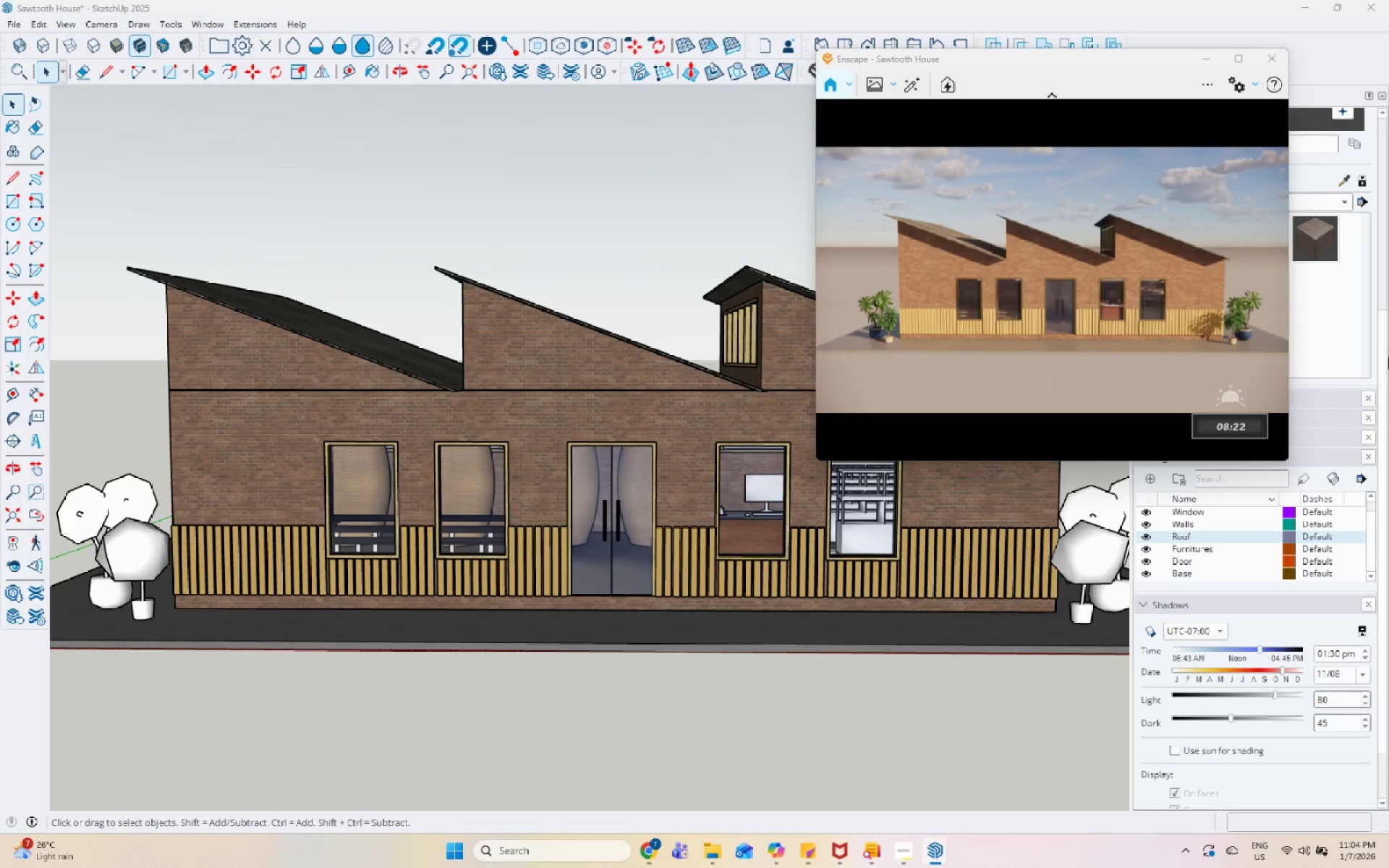 
key(Shift+ShiftLeft)
 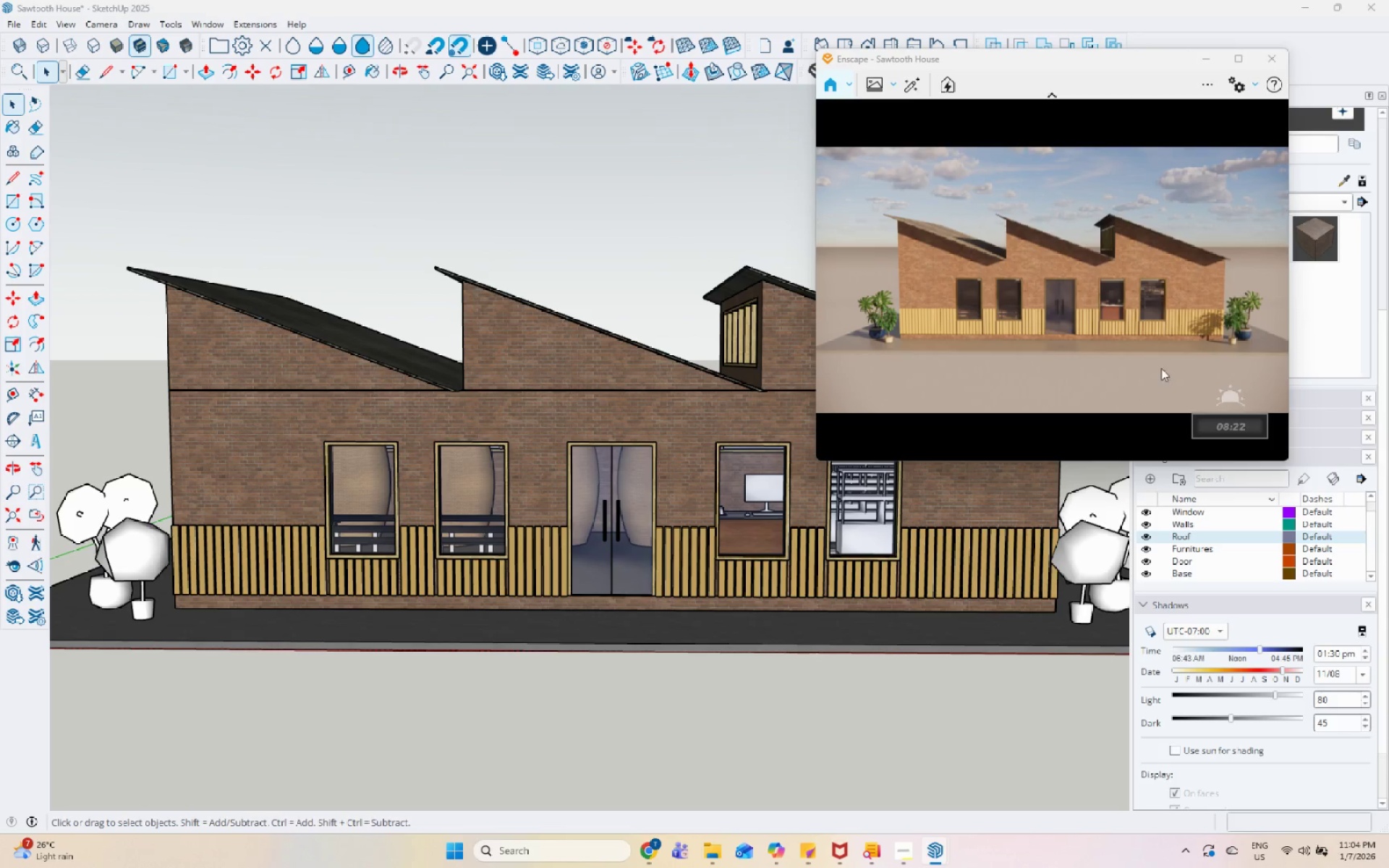 
hold_key(key=ShiftLeft, duration=1.22)
 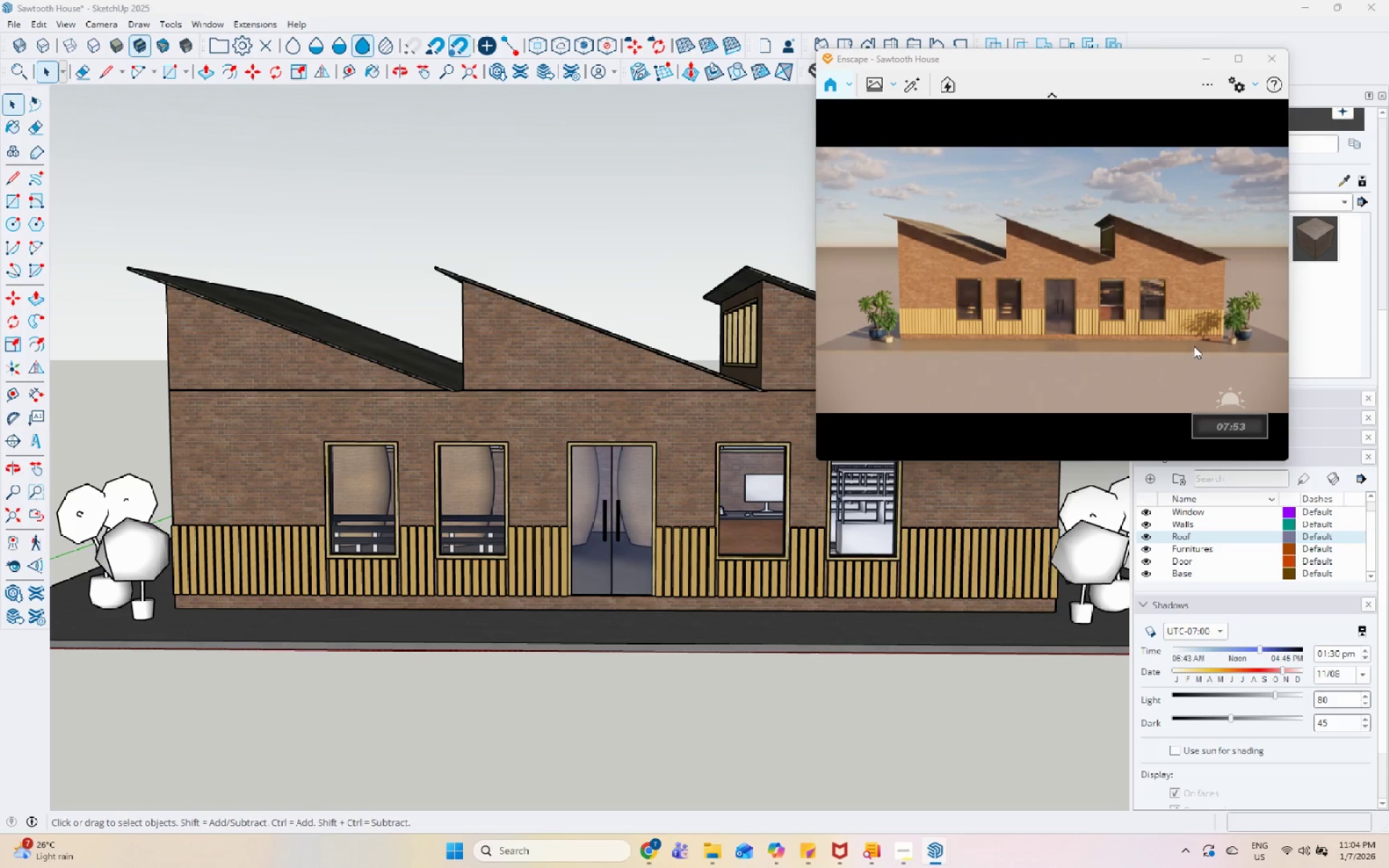 
hold_key(key=ShiftLeft, duration=1.5)
 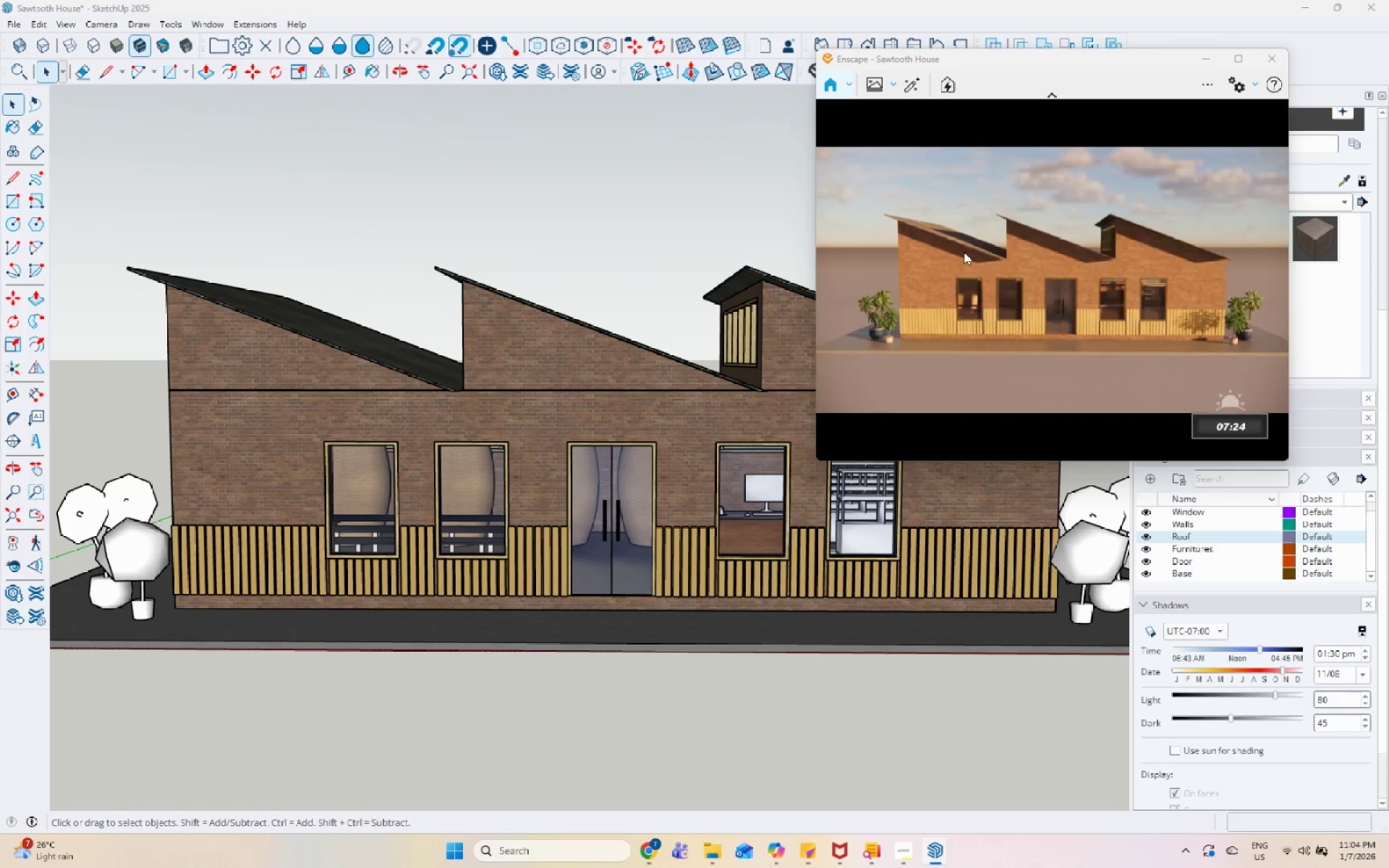 
hold_key(key=ShiftLeft, duration=1.5)
 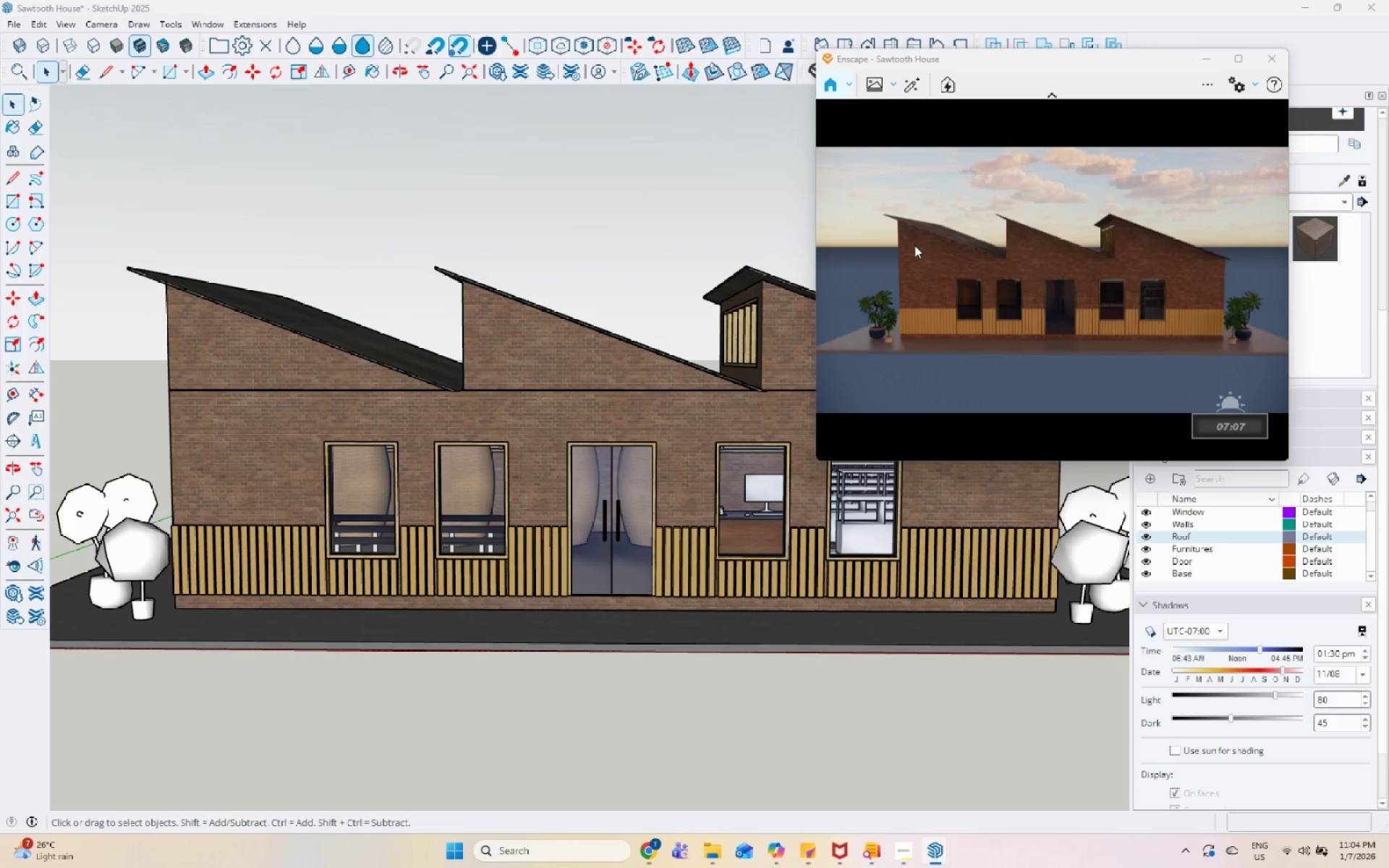 
hold_key(key=ShiftLeft, duration=1.5)
 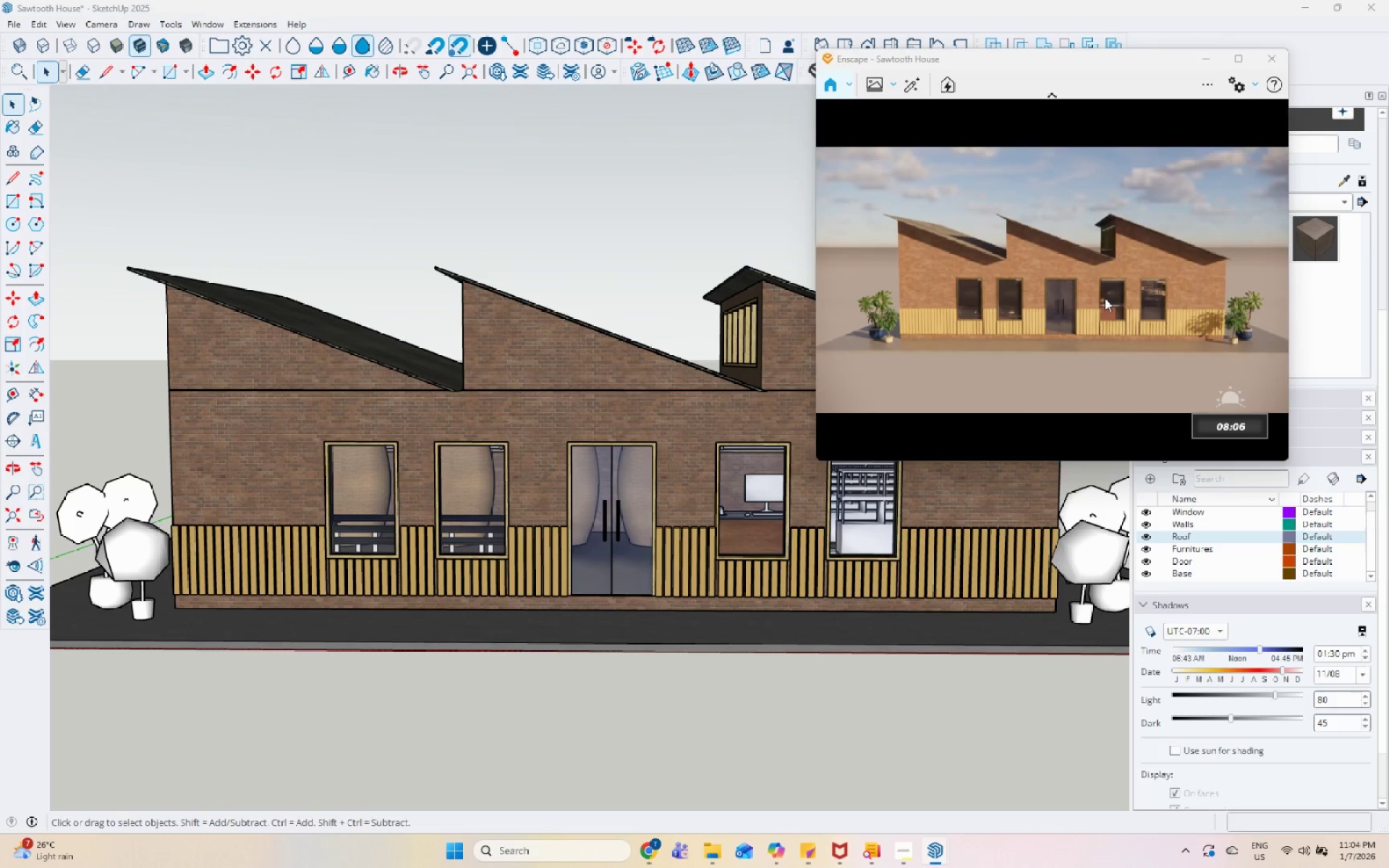 
hold_key(key=ShiftLeft, duration=1.51)
 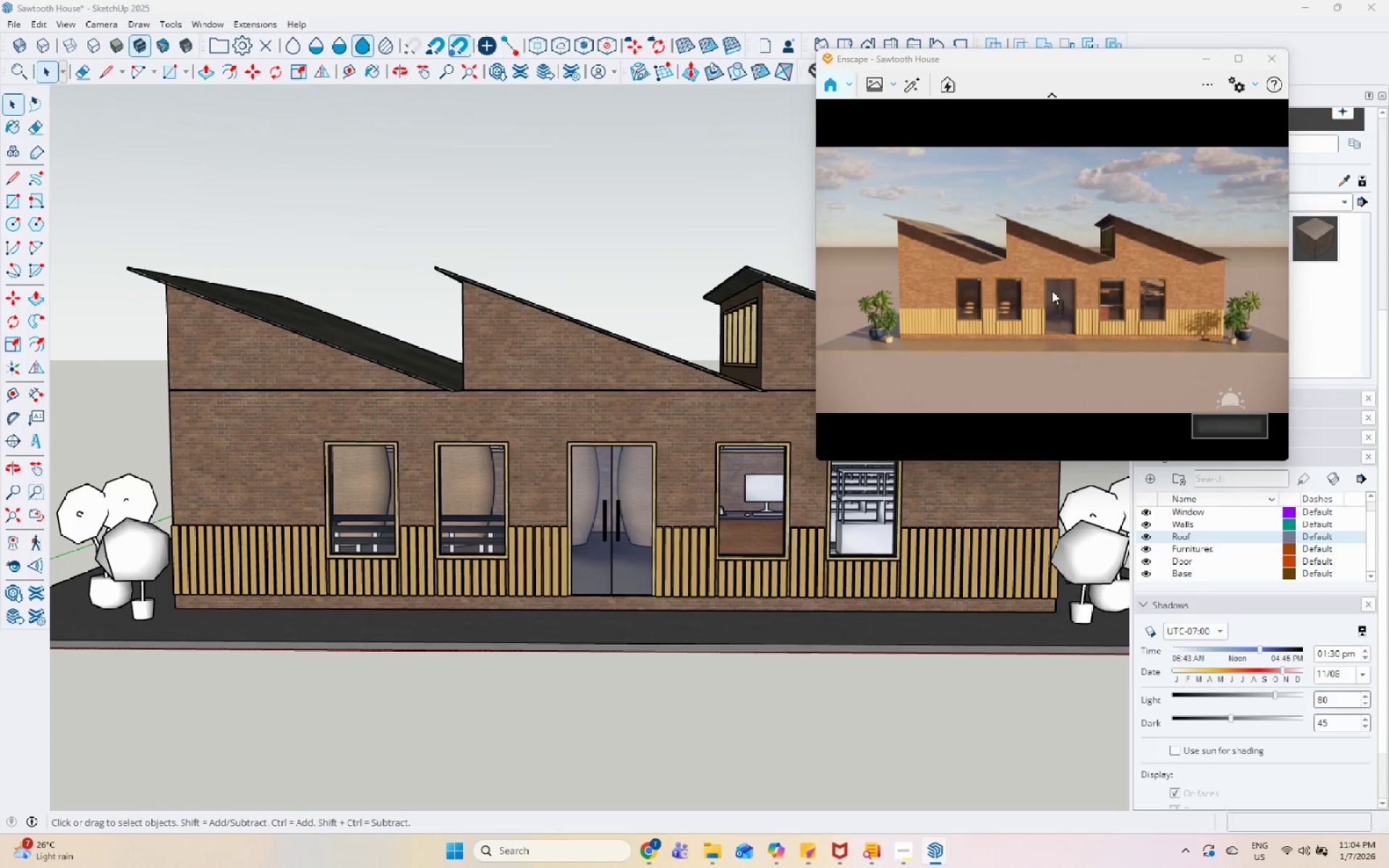 
hold_key(key=ShiftLeft, duration=1.53)
 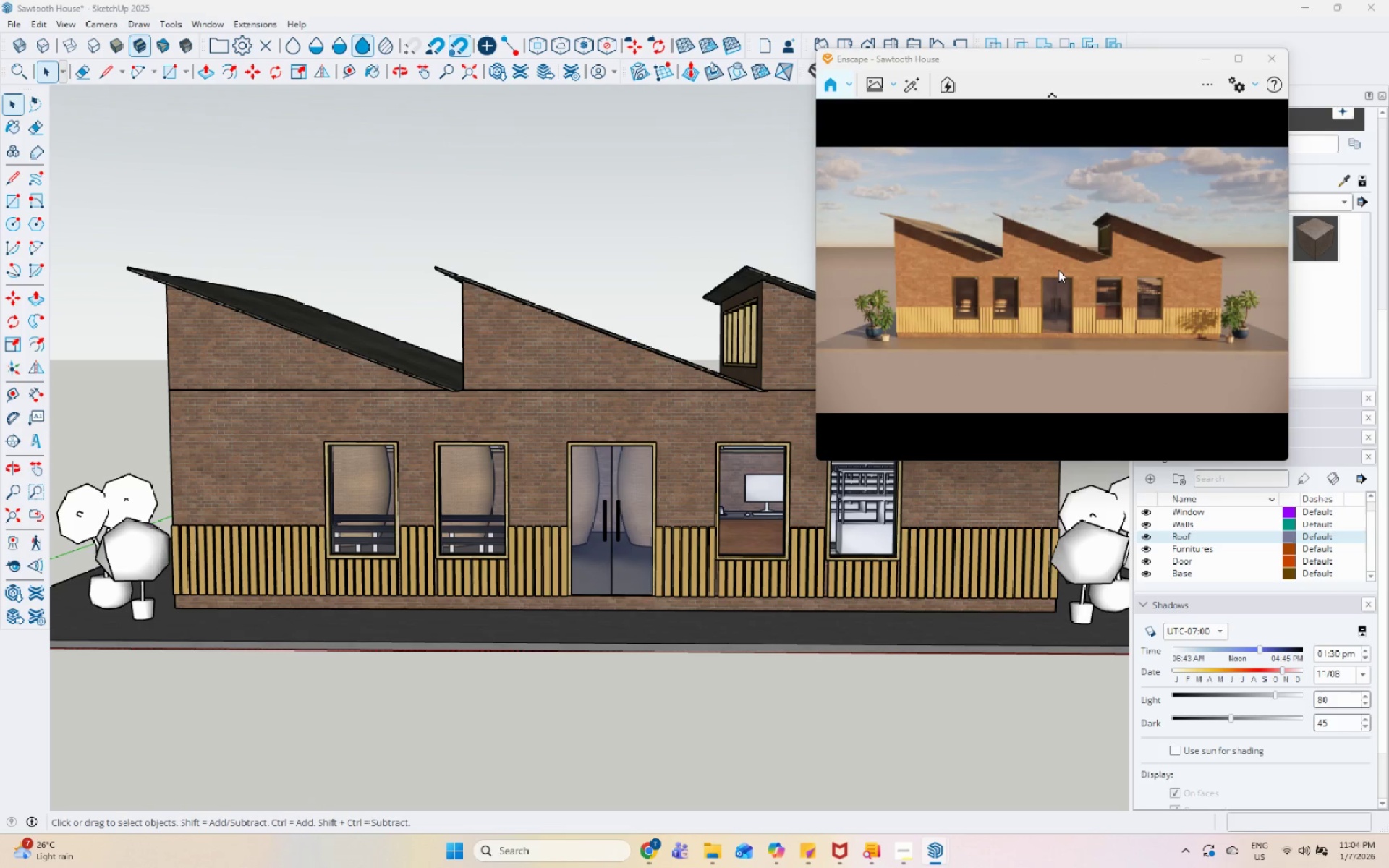 
wait(5.69)
 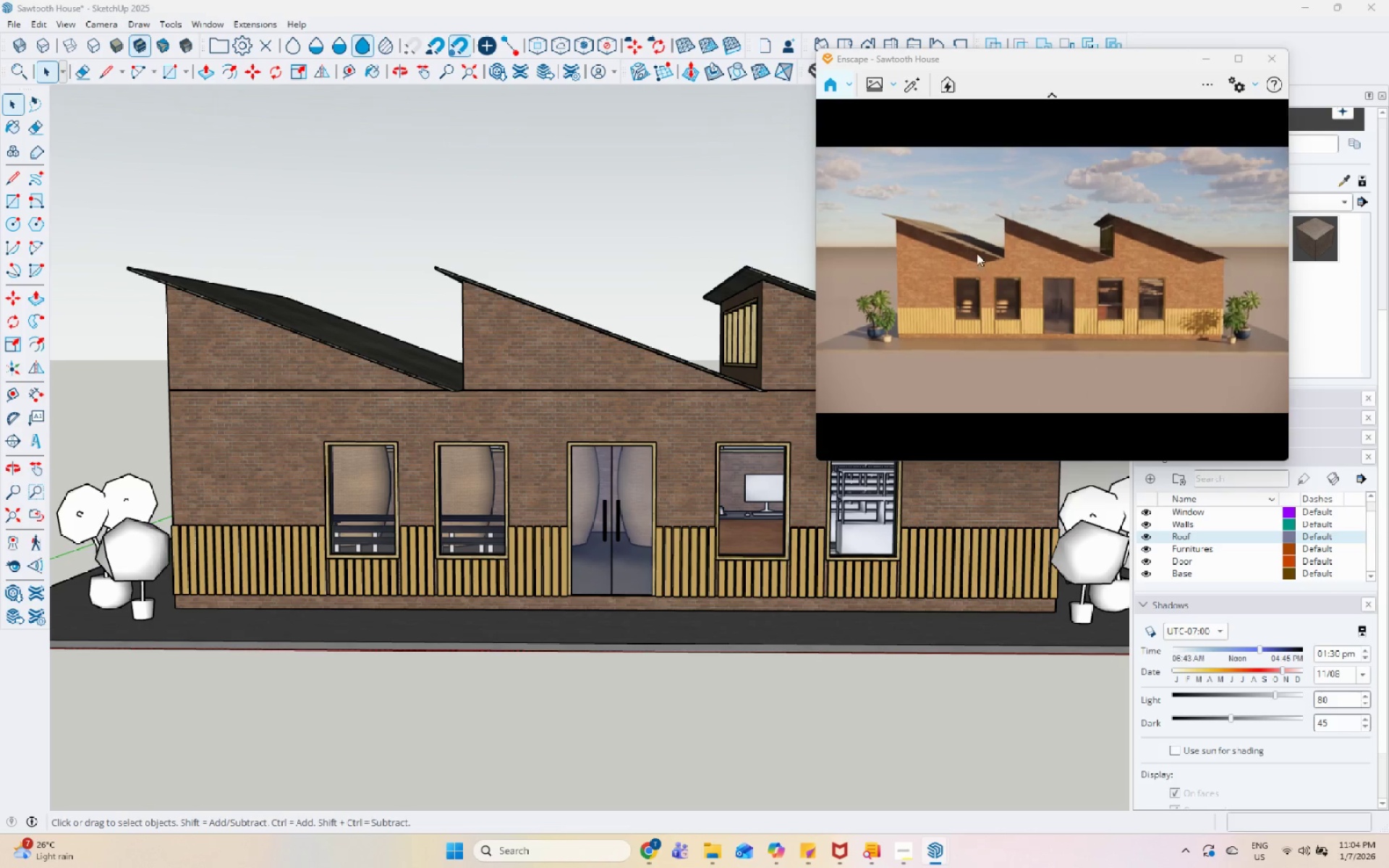 
scroll: coordinate [569, 600], scroll_direction: none, amount: 0.0
 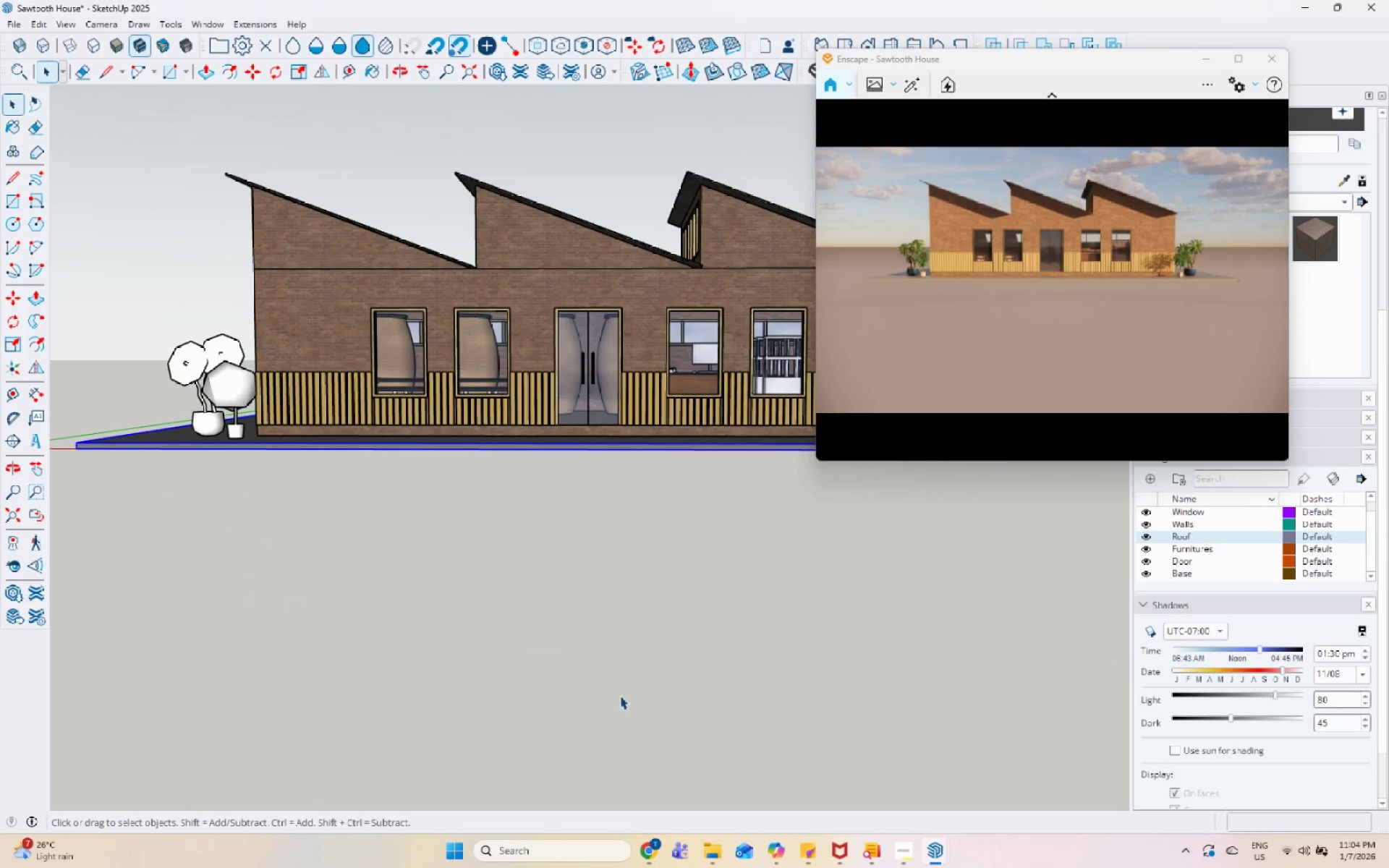 
scroll: coordinate [590, 680], scroll_direction: down, amount: 4.0
 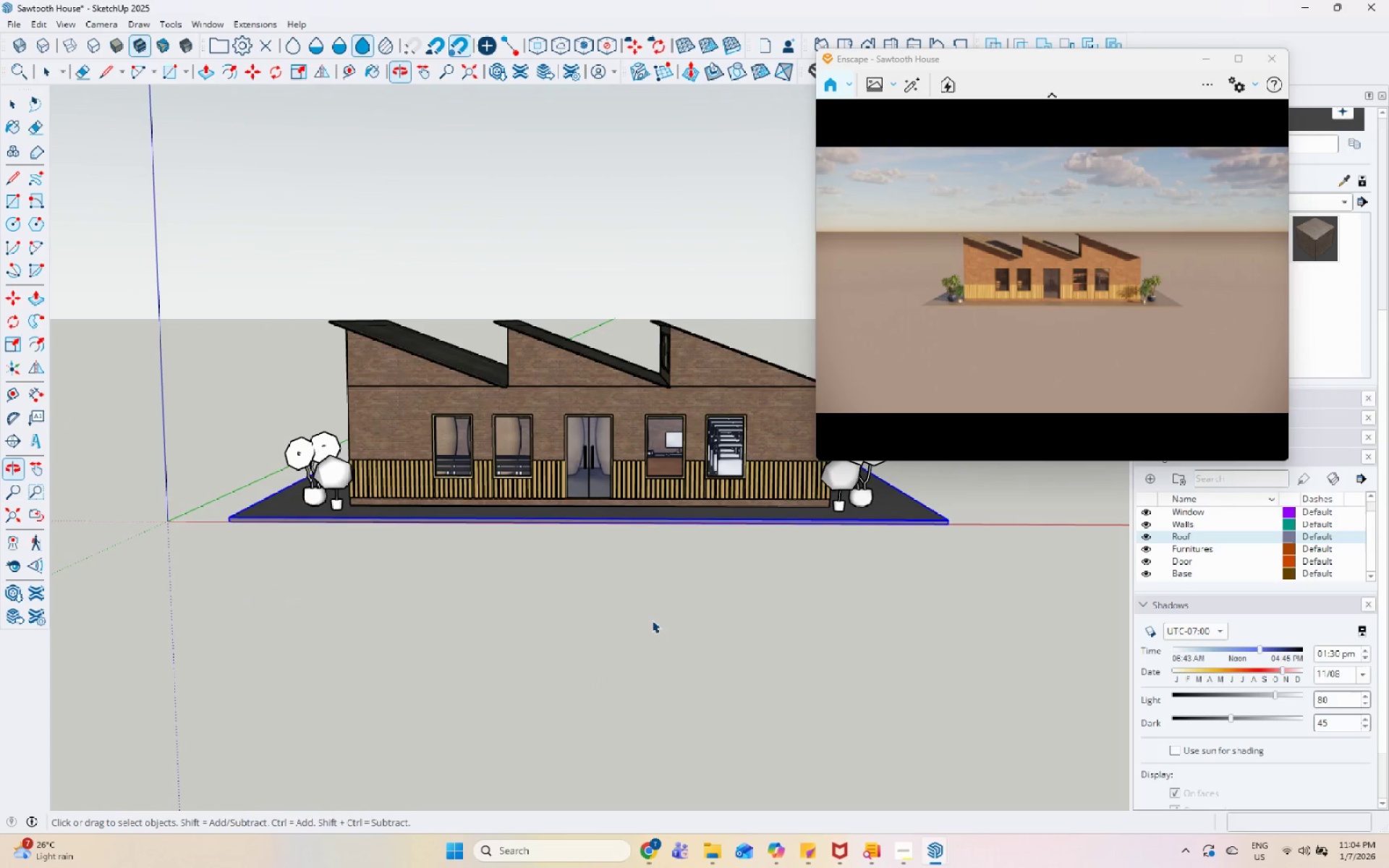 
scroll: coordinate [528, 387], scroll_direction: up, amount: 7.0
 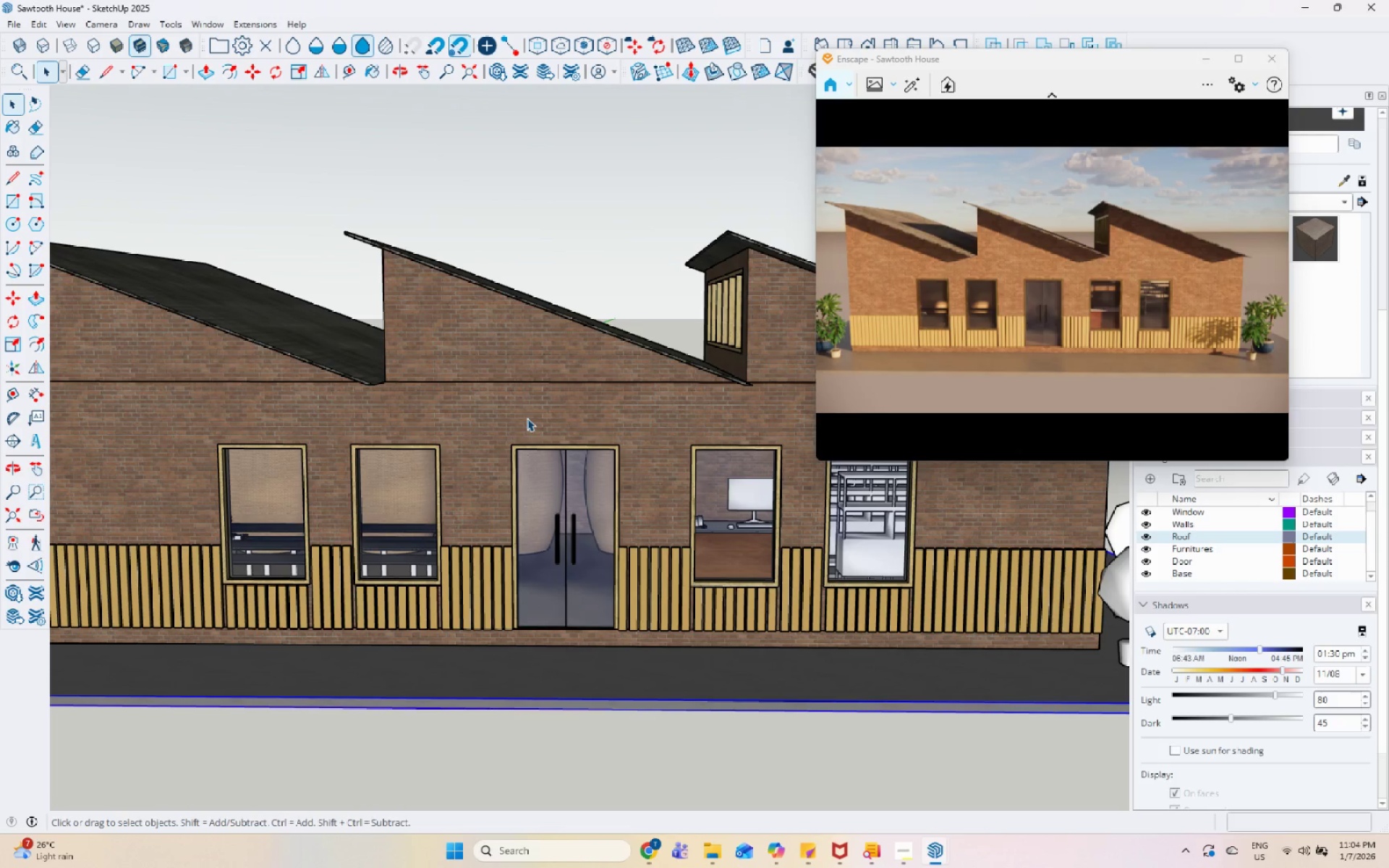 
scroll: coordinate [533, 428], scroll_direction: down, amount: 1.0
 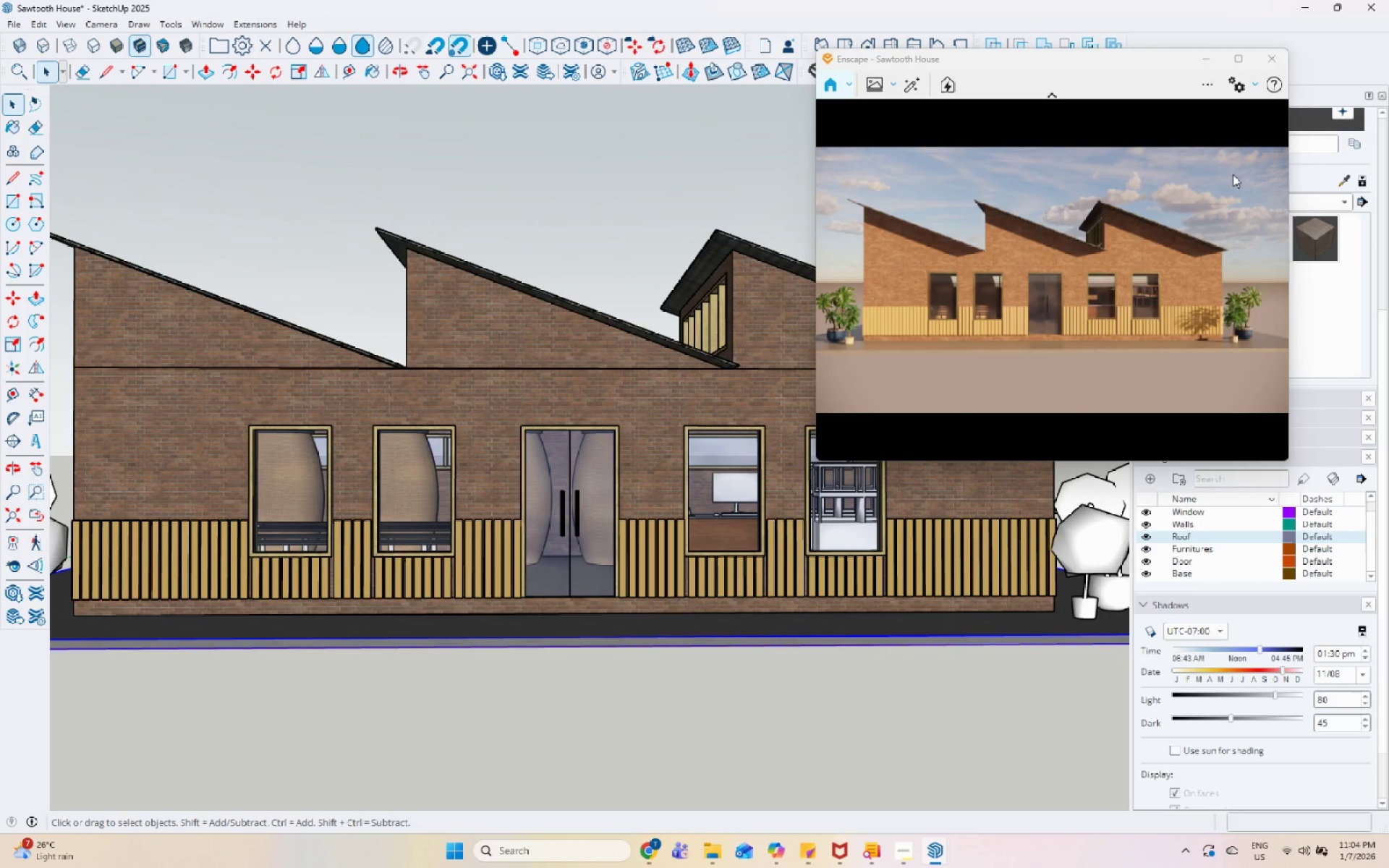 
wait(9.11)
 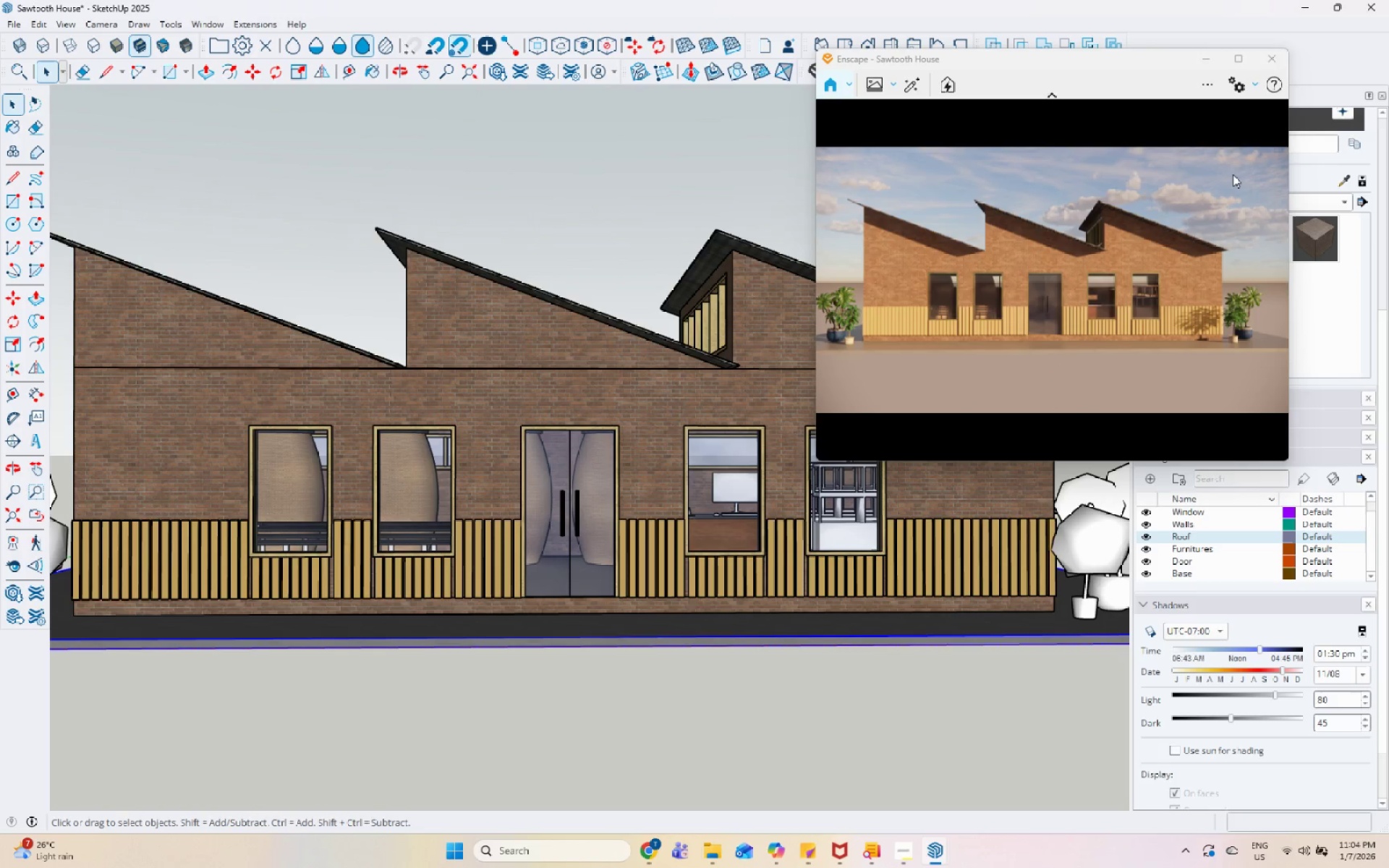 
left_click([1262, 101])
 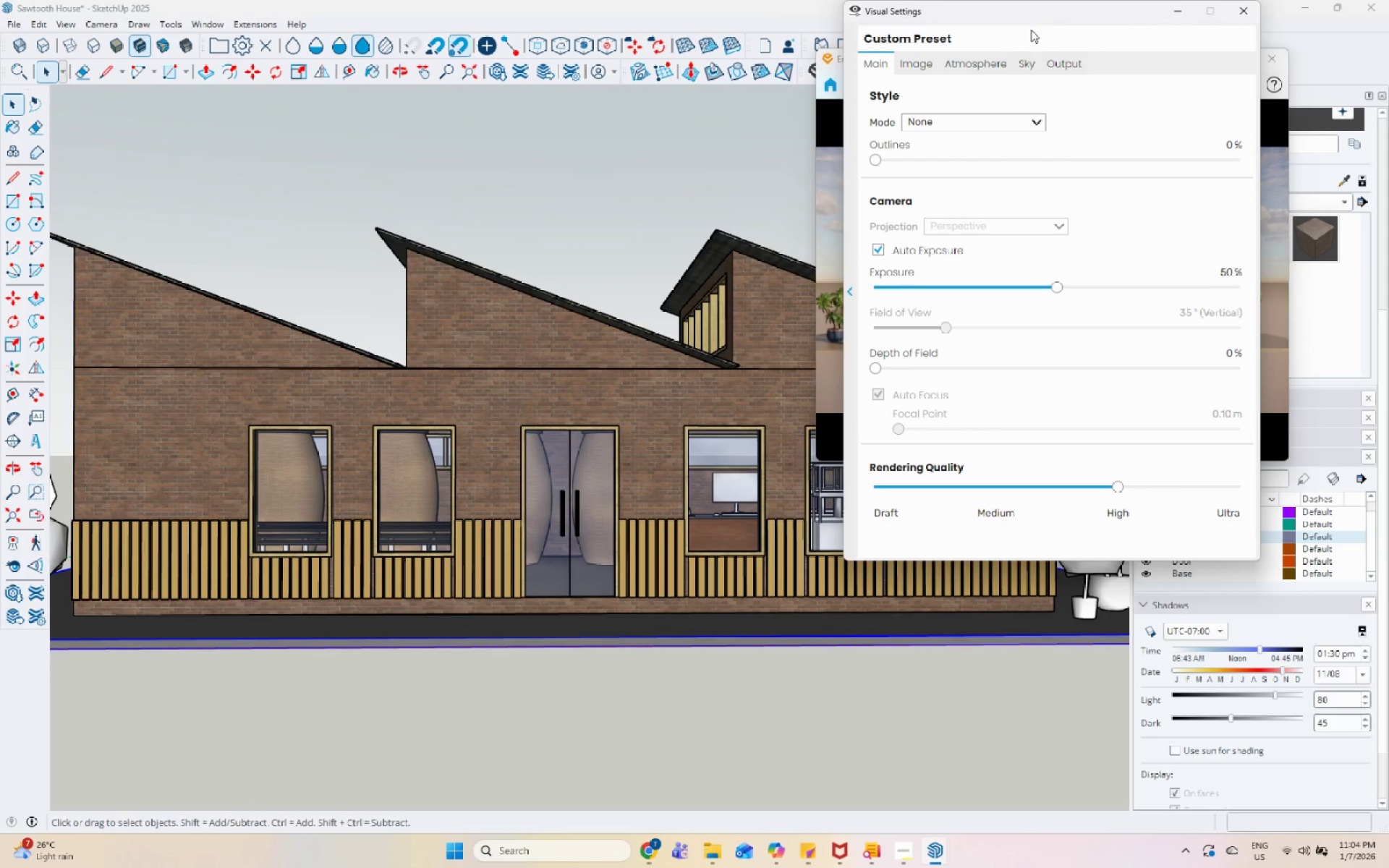 
left_click_drag(start_coordinate=[1038, 18], to_coordinate=[320, 93])
 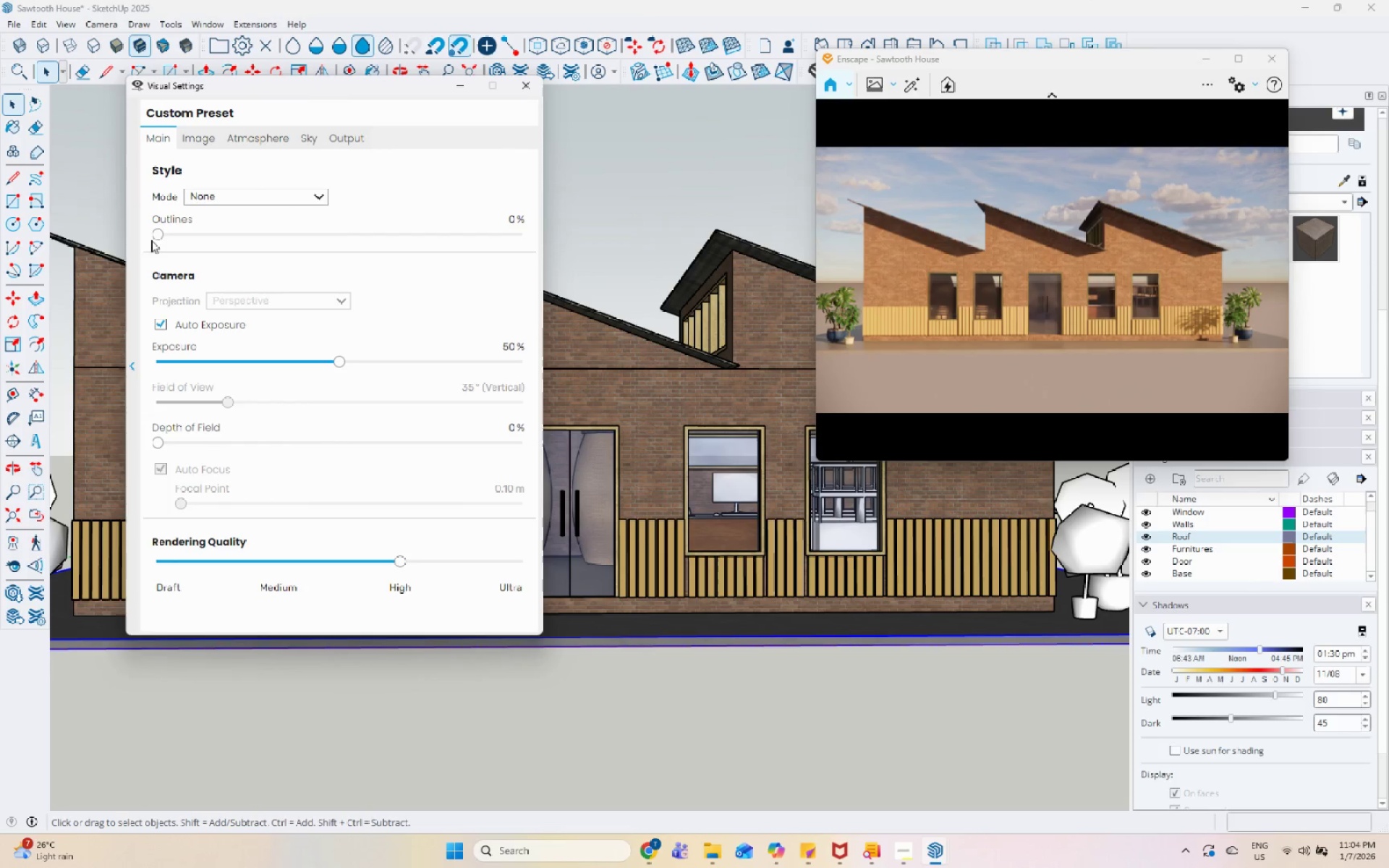 
left_click_drag(start_coordinate=[163, 237], to_coordinate=[188, 243])
 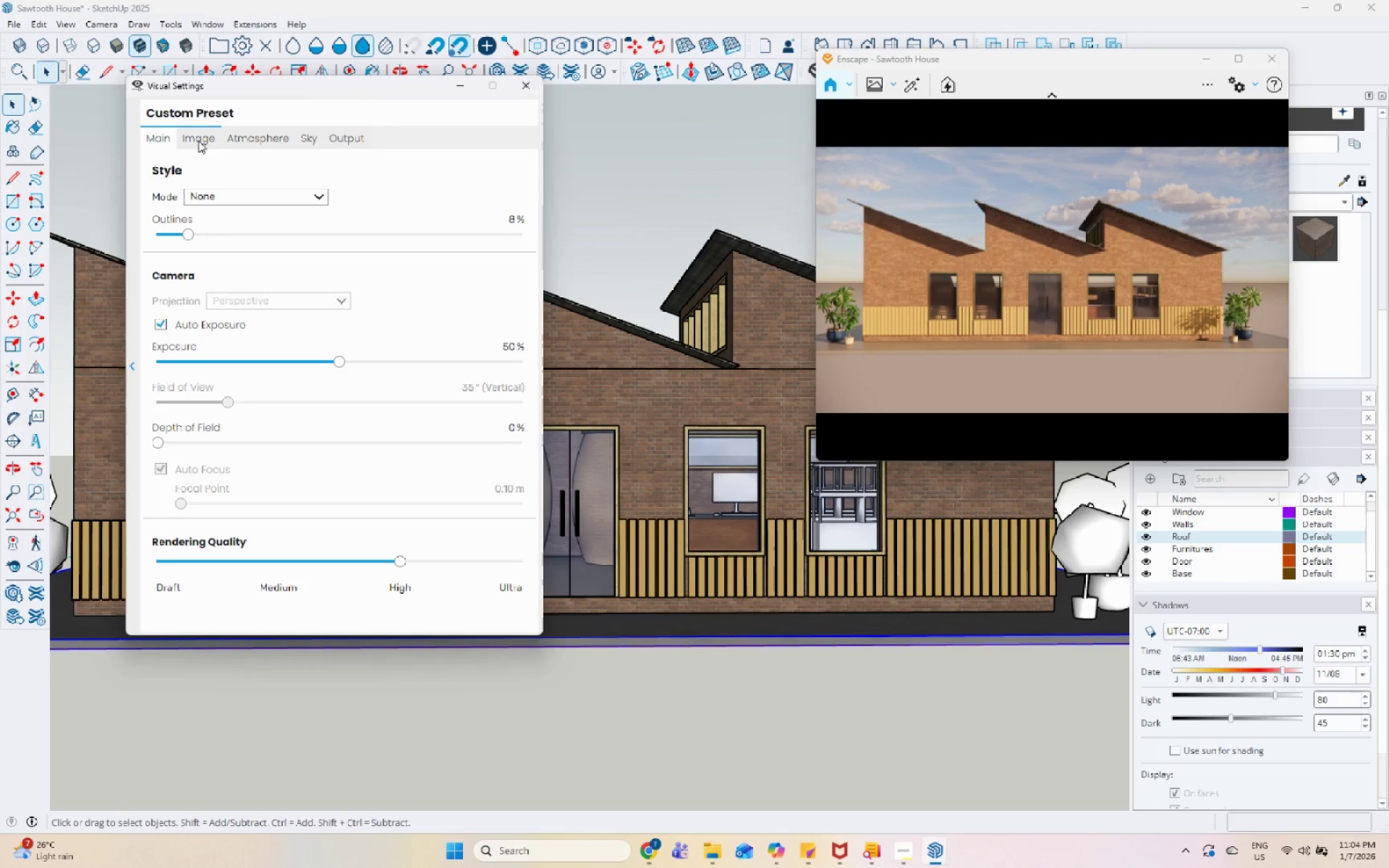 
left_click_drag(start_coordinate=[340, 360], to_coordinate=[305, 364])
 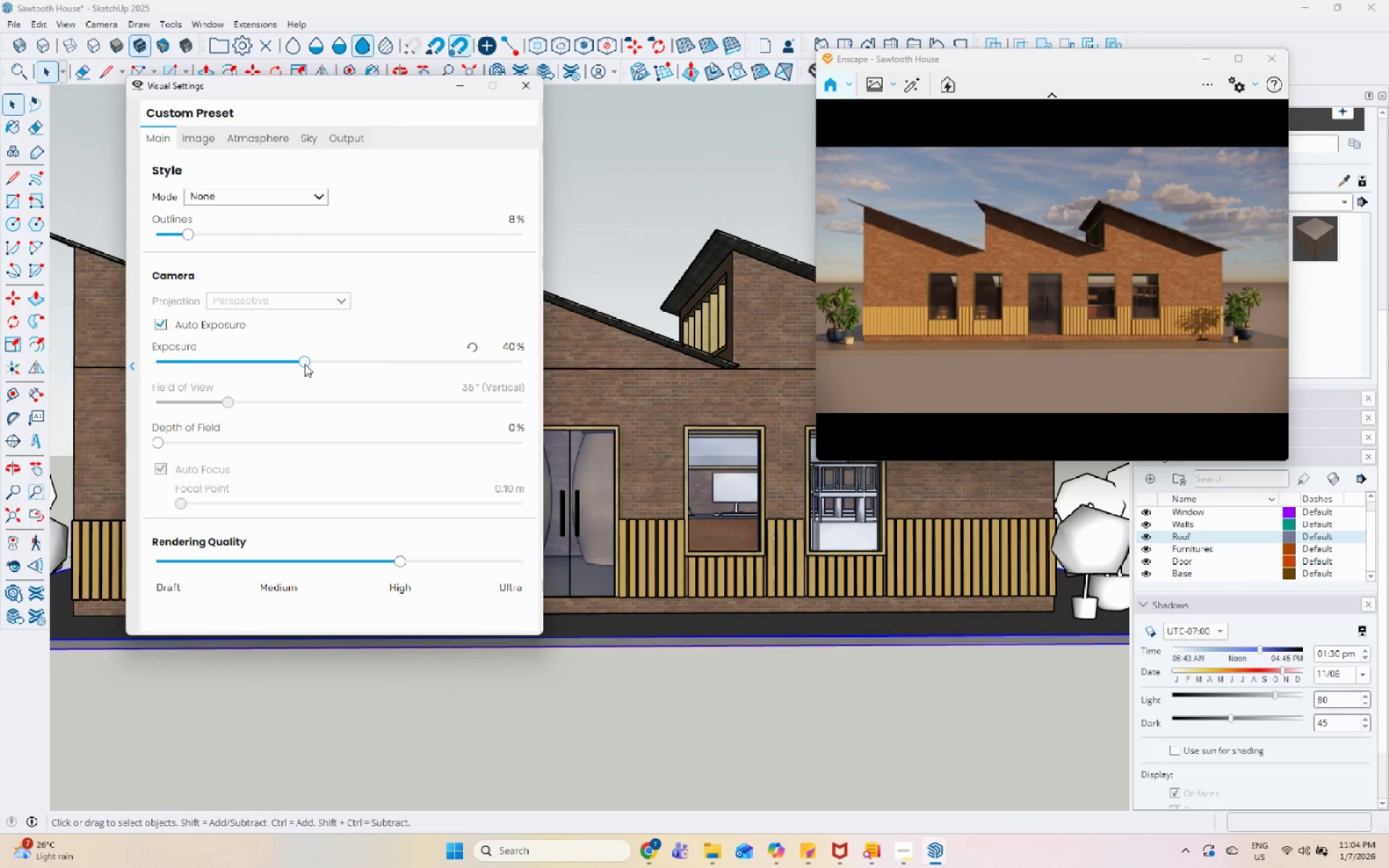 
left_click_drag(start_coordinate=[305, 364], to_coordinate=[313, 367])
 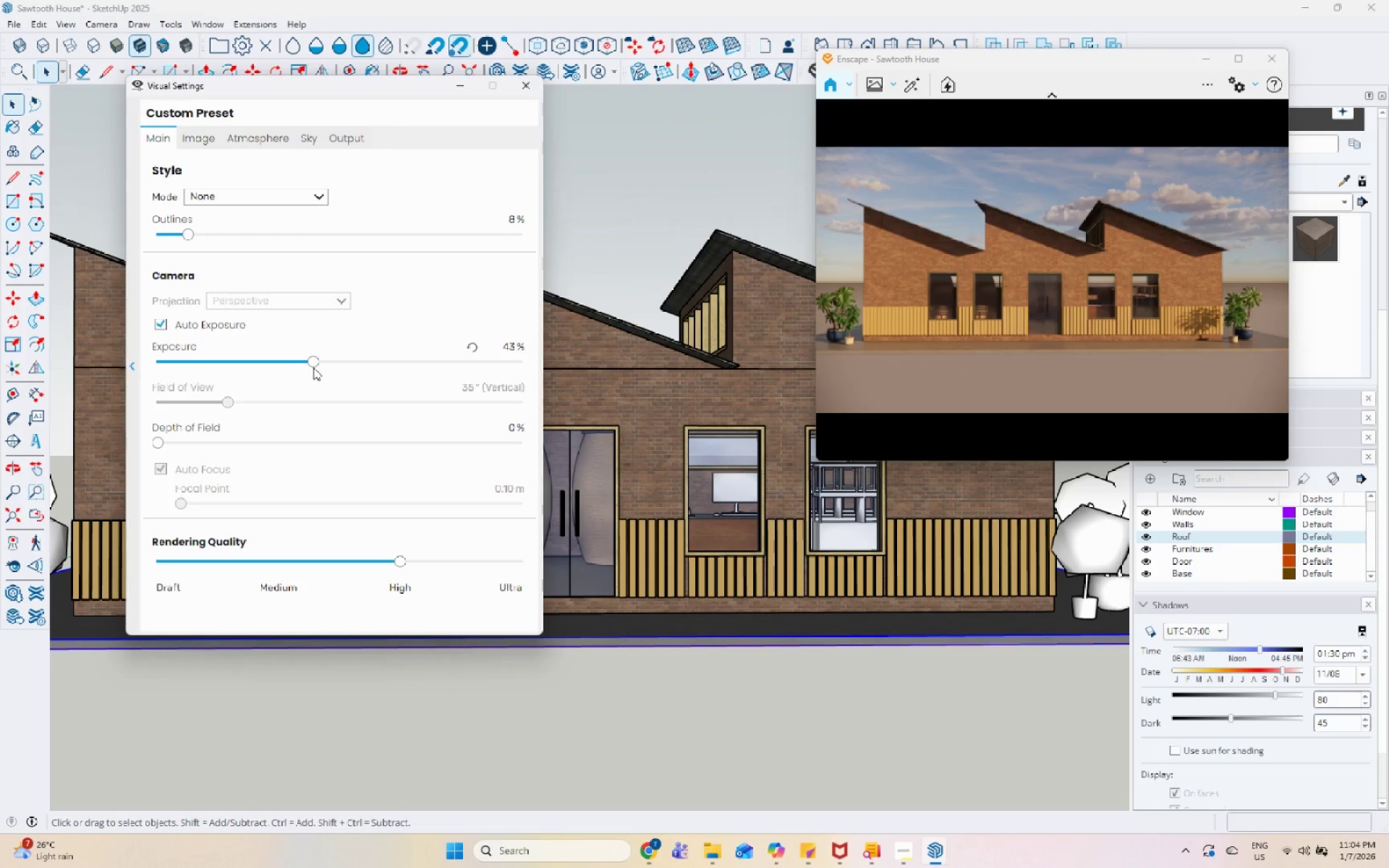 
left_click_drag(start_coordinate=[315, 365], to_coordinate=[320, 366])
 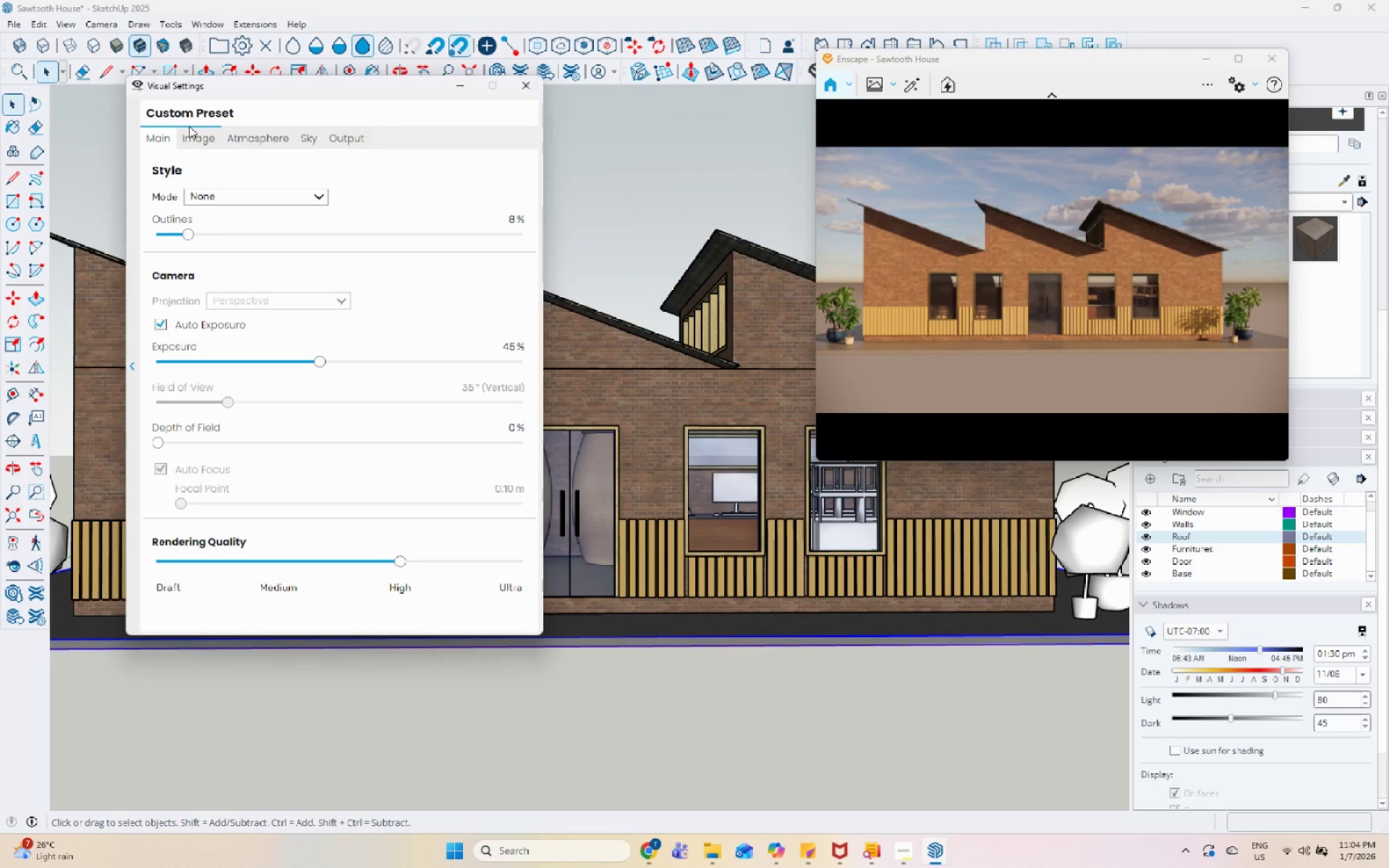 
left_click([192, 137])
 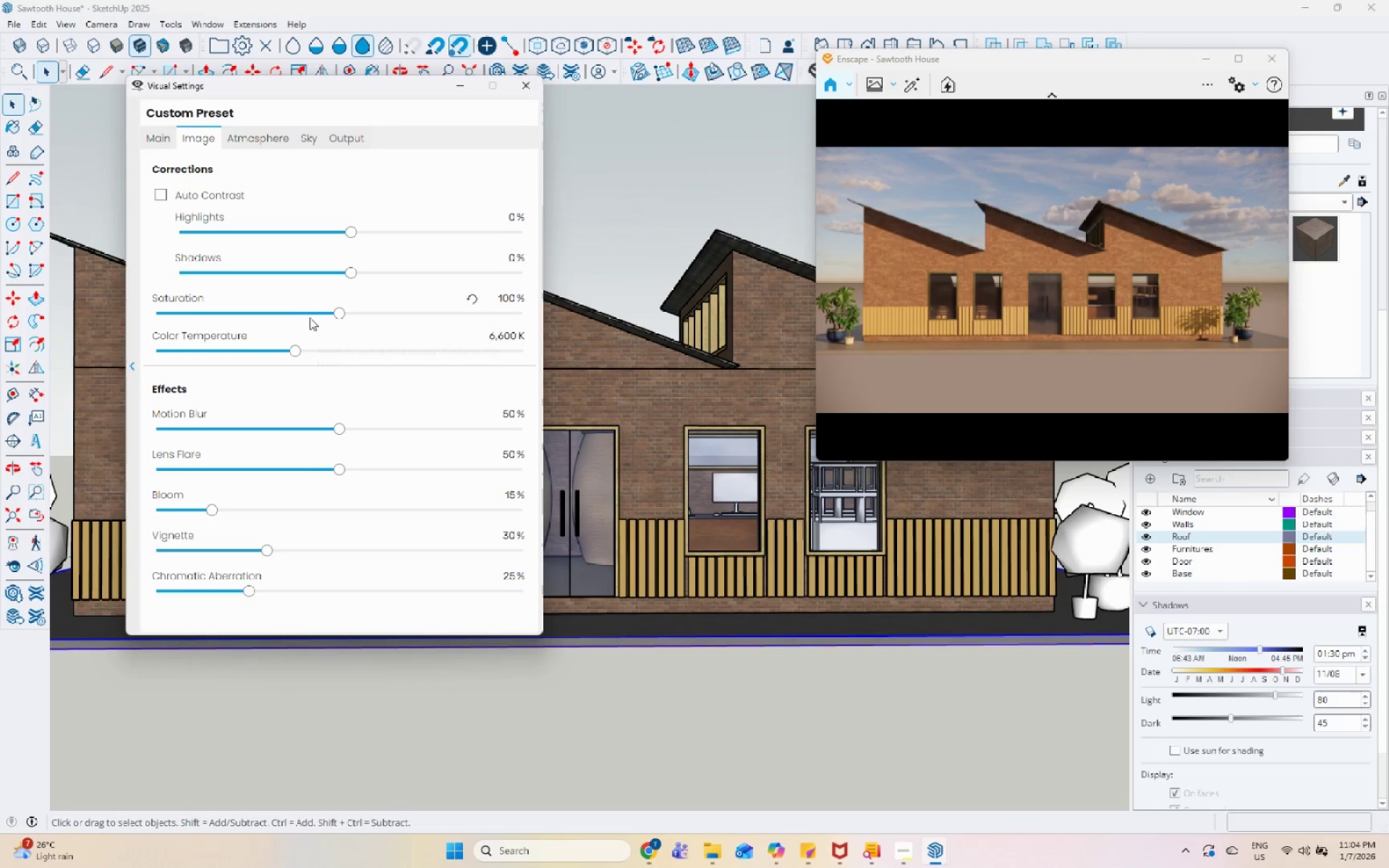 
left_click_drag(start_coordinate=[340, 313], to_coordinate=[325, 321])
 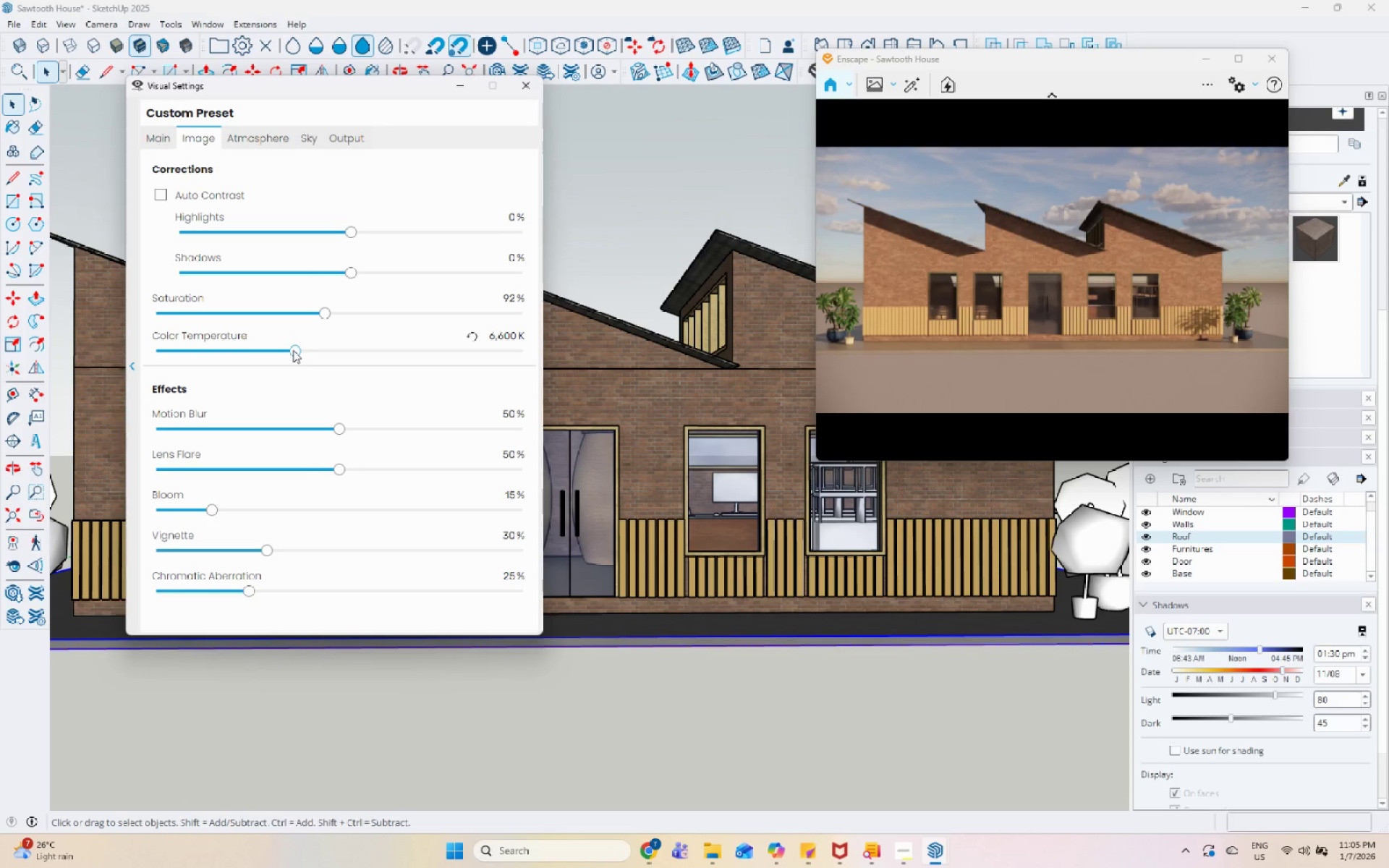 
left_click_drag(start_coordinate=[293, 350], to_coordinate=[355, 357])
 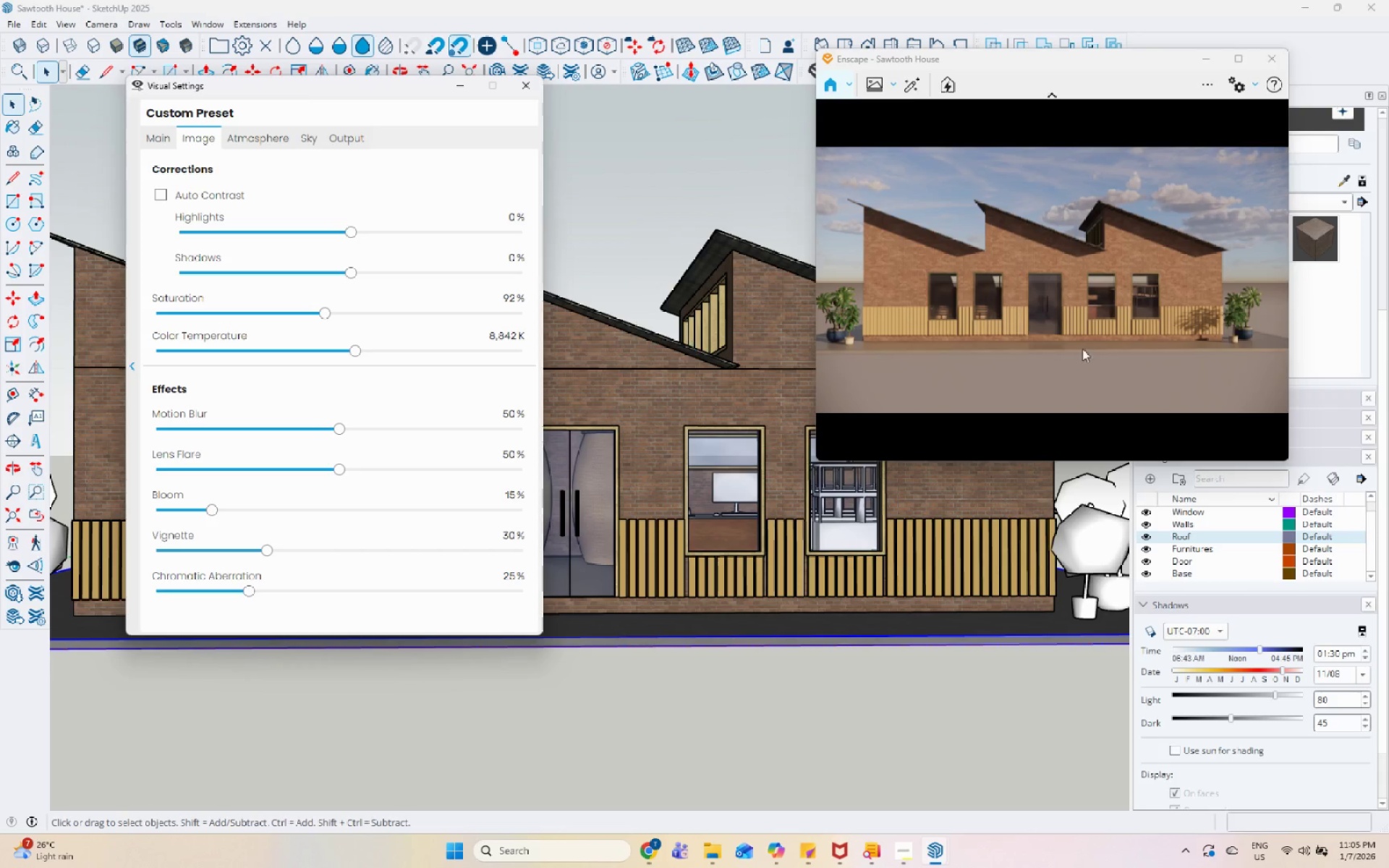 
left_click([1084, 341])
 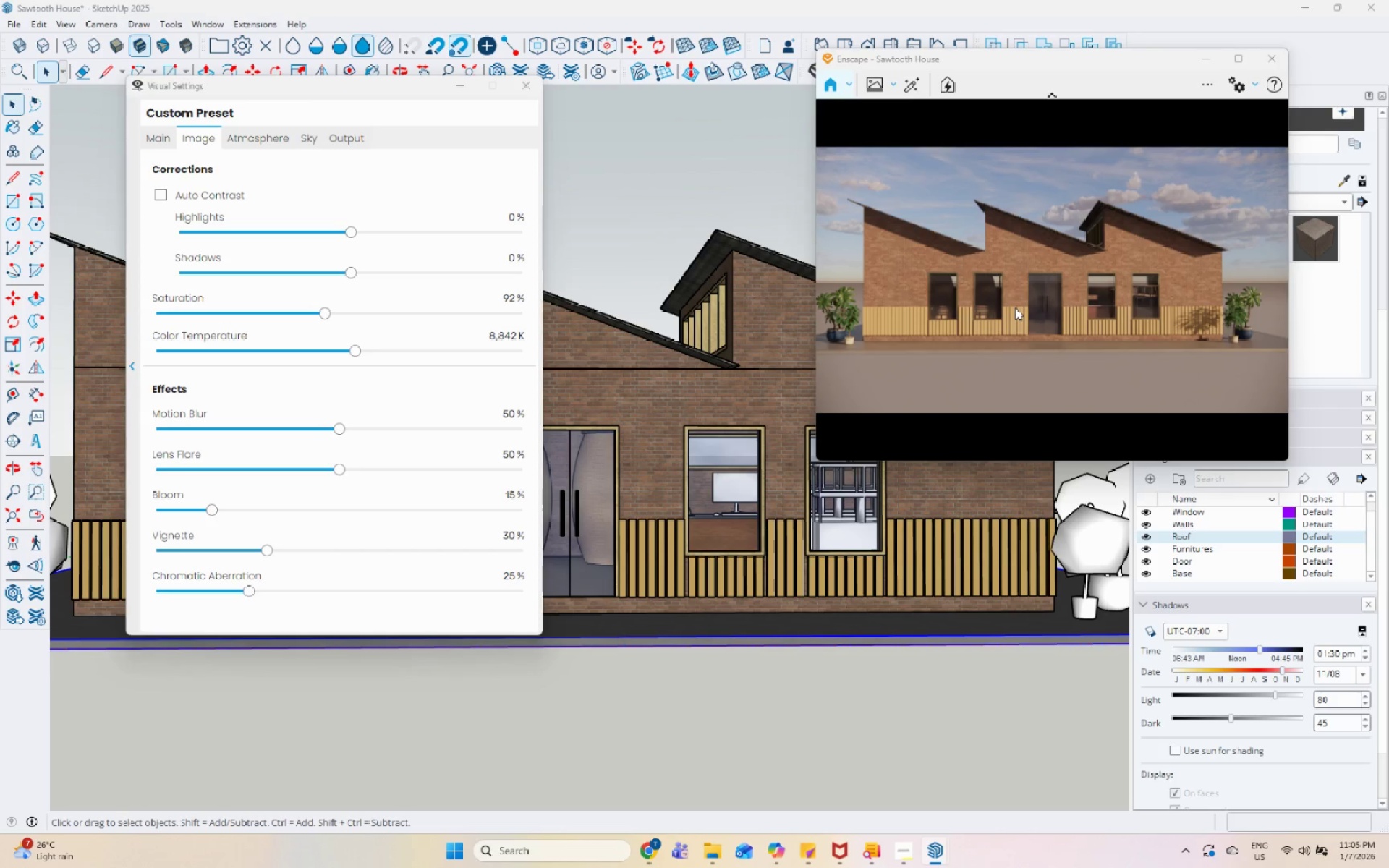 
type(UUUUUIIIIIIIIUUUUI)
 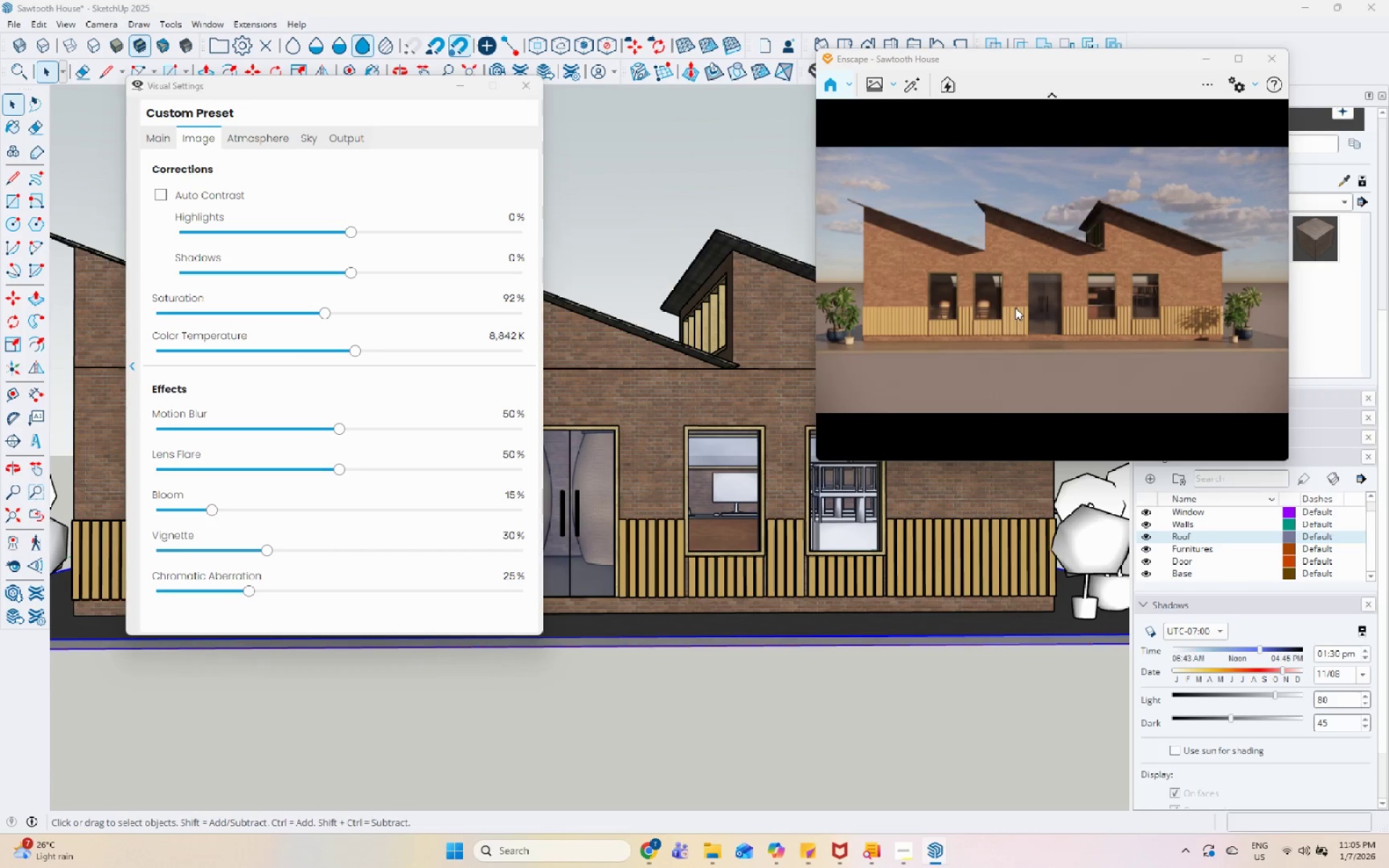 
wait(7.62)
 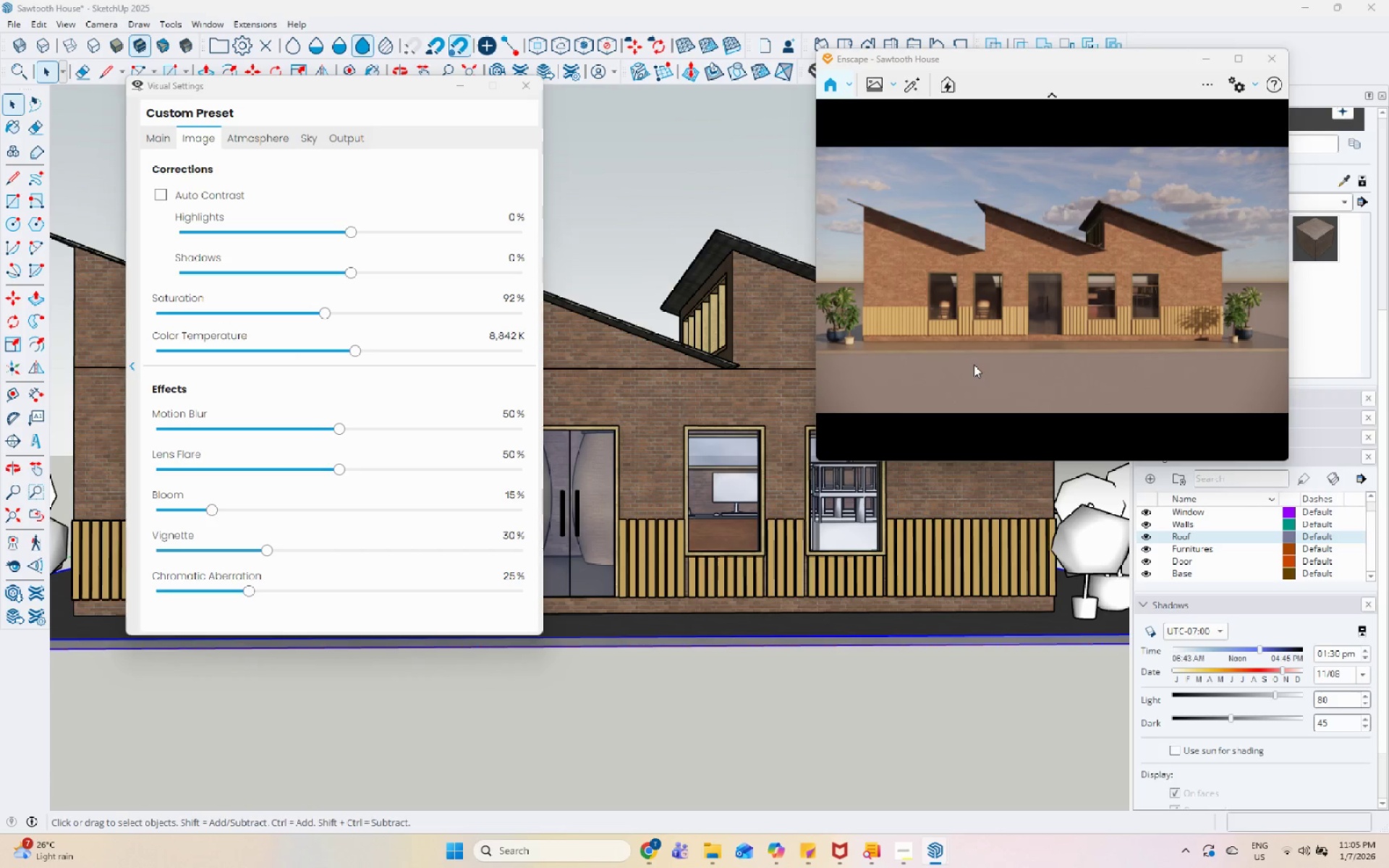 
left_click([278, 143])
 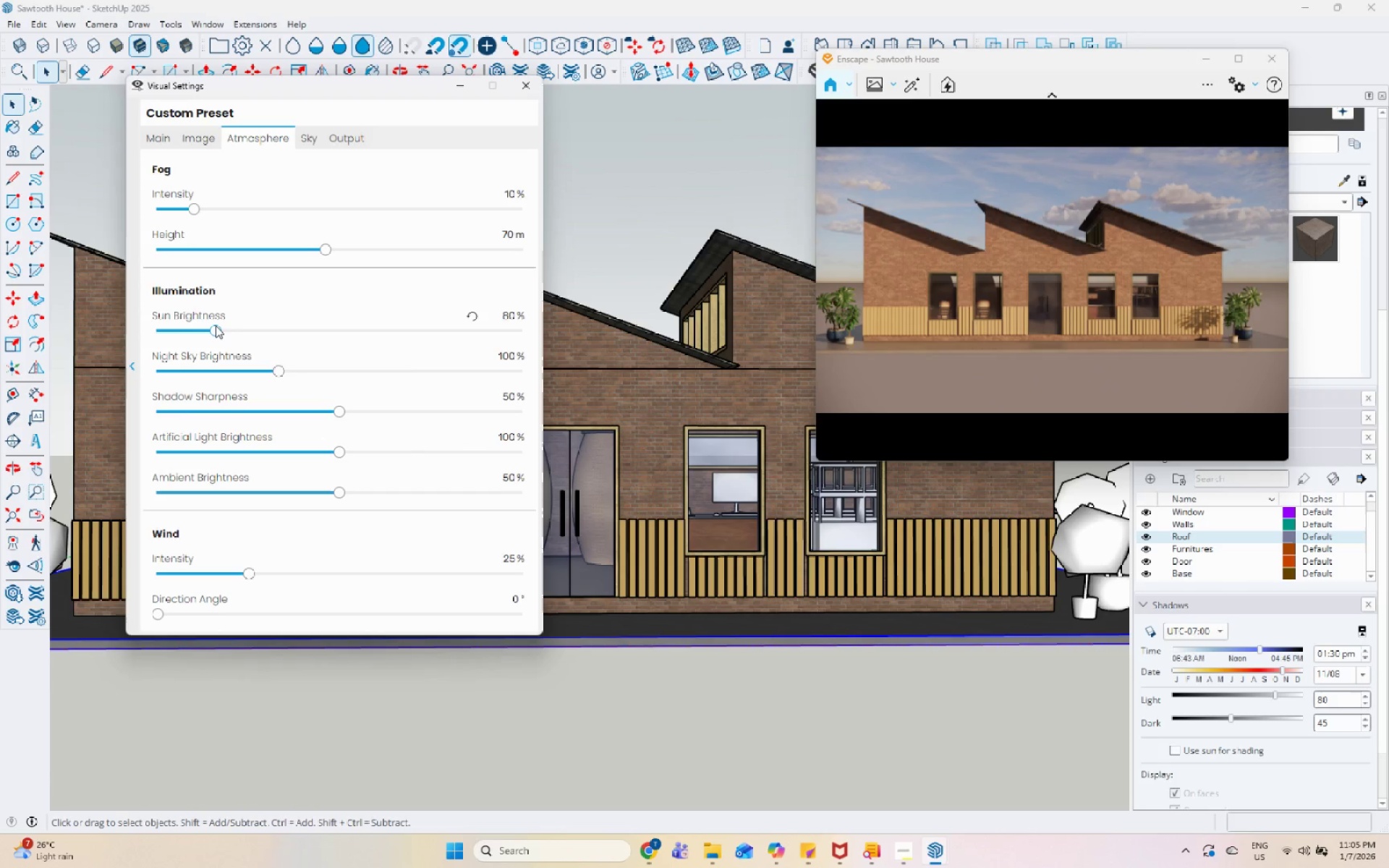 
left_click_drag(start_coordinate=[215, 331], to_coordinate=[205, 331])
 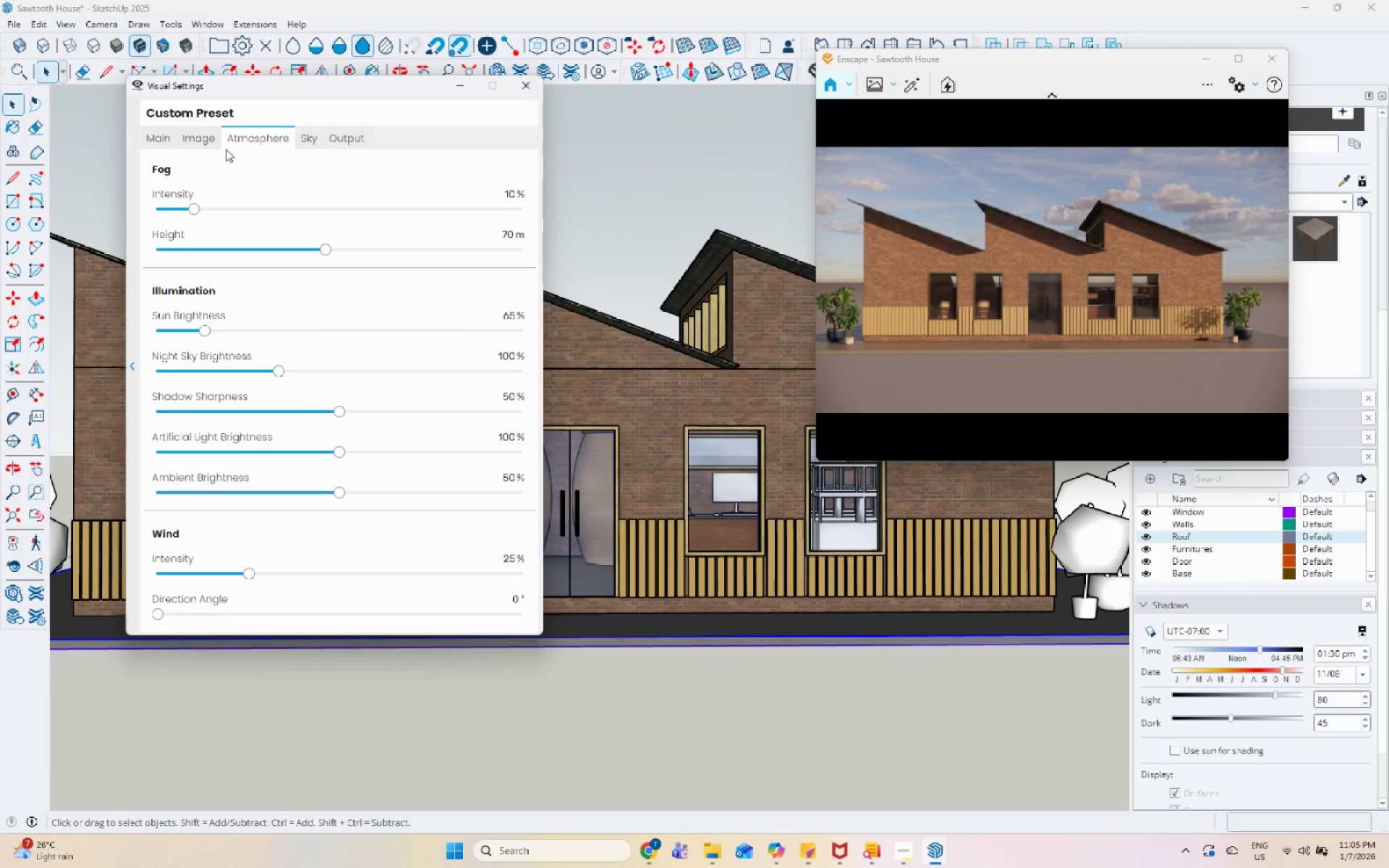 
left_click([322, 137])
 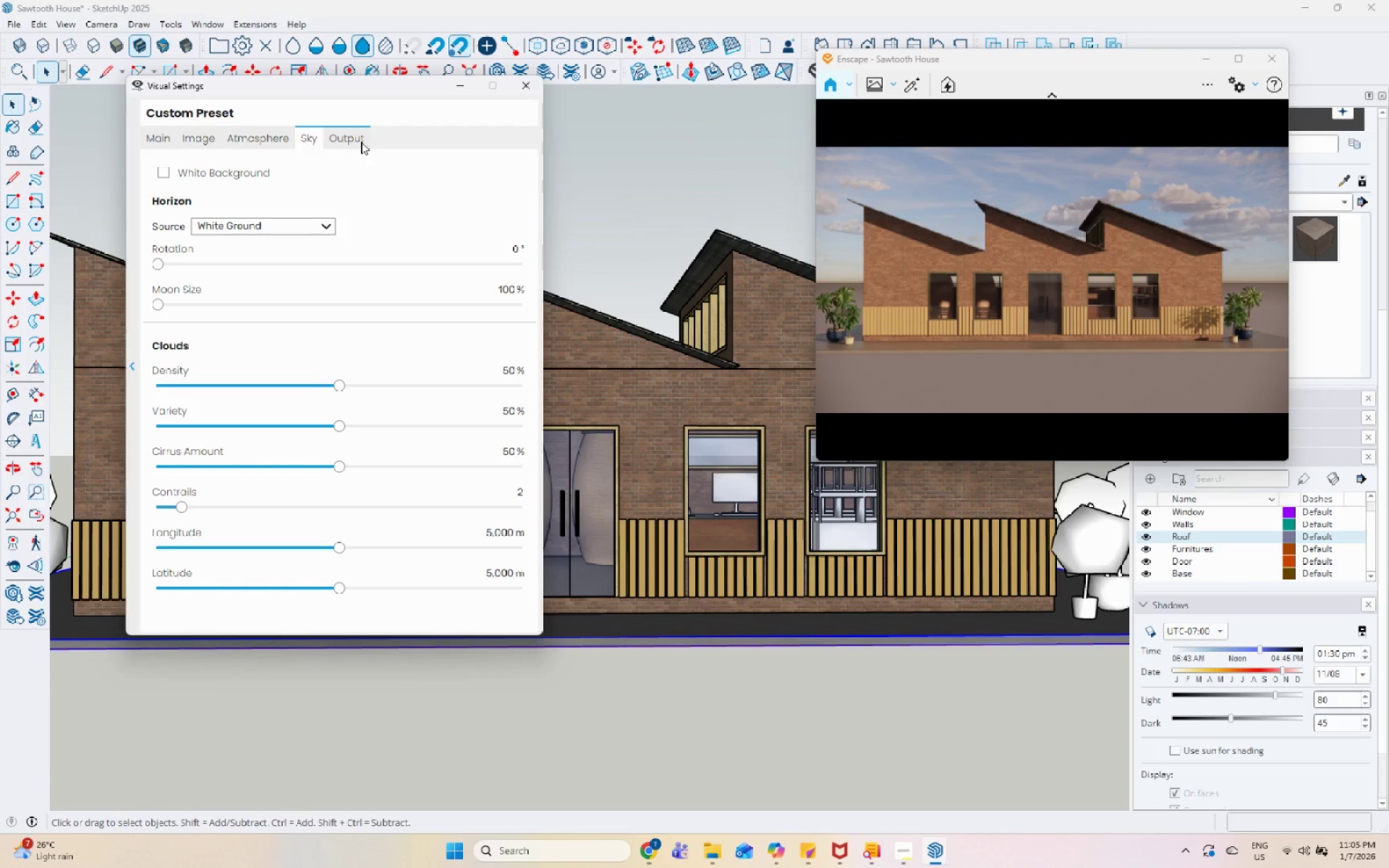 
double_click([267, 189])
 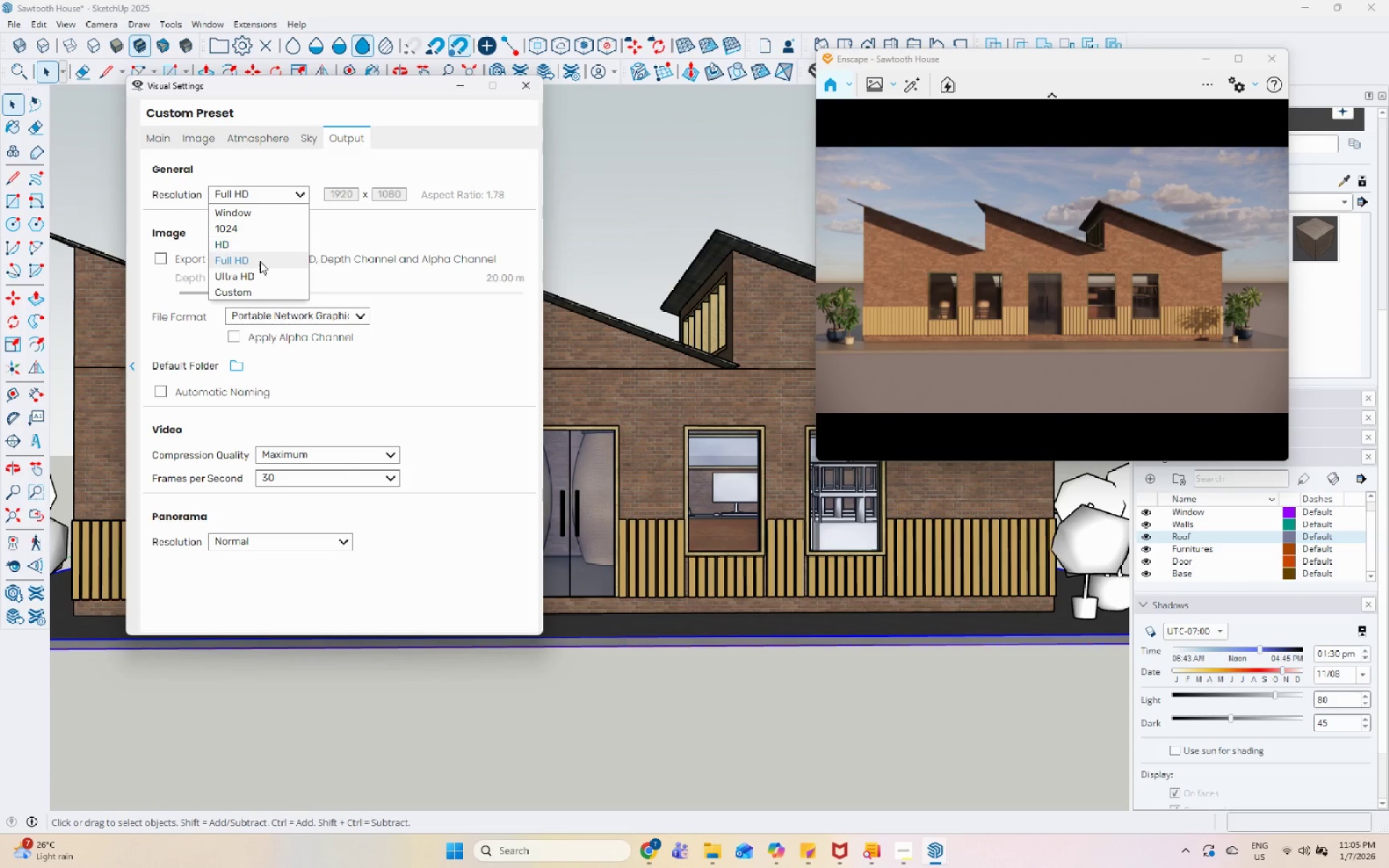 
left_click([257, 279])
 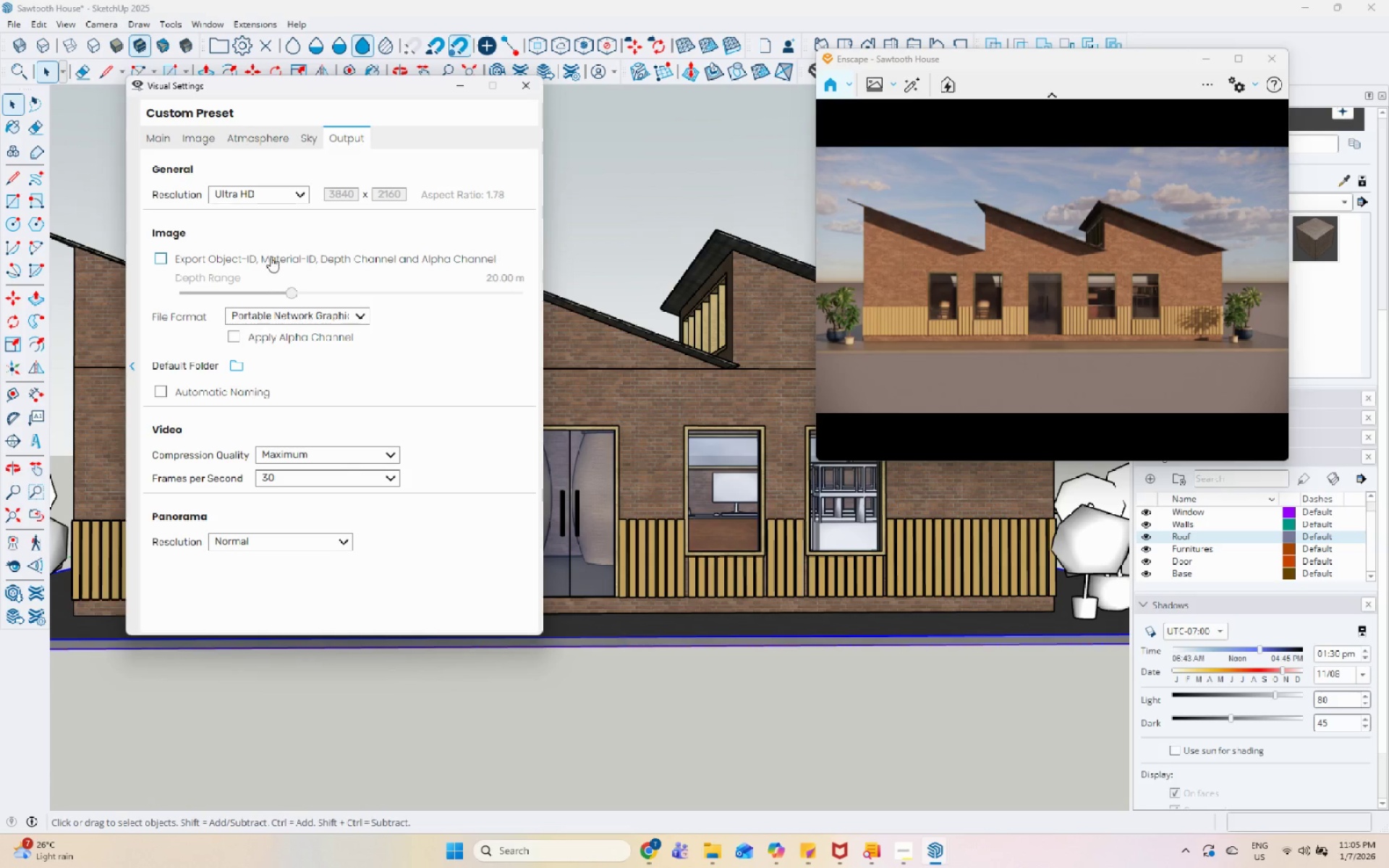 
left_click([300, 232])
 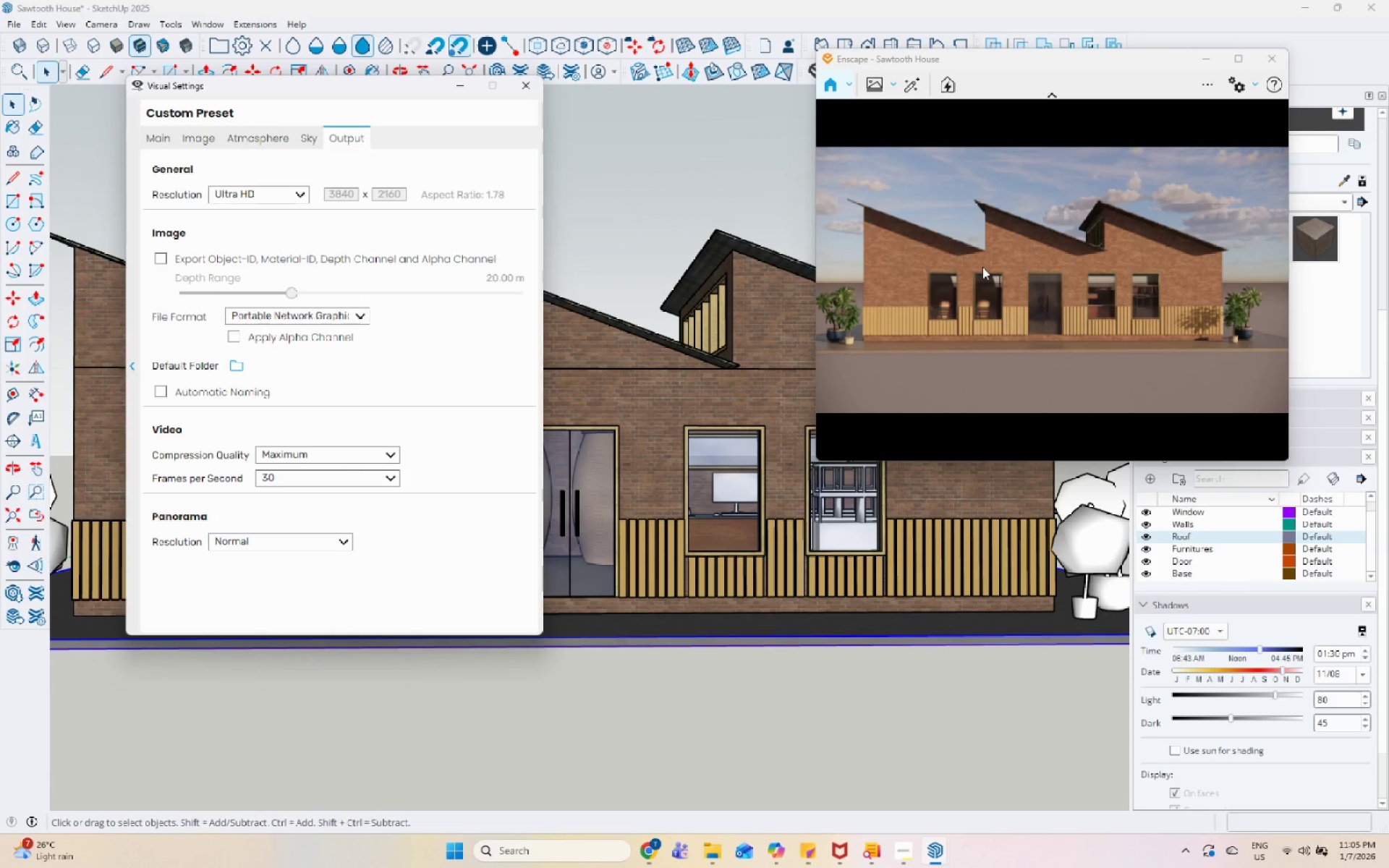 
left_click([982, 267])
 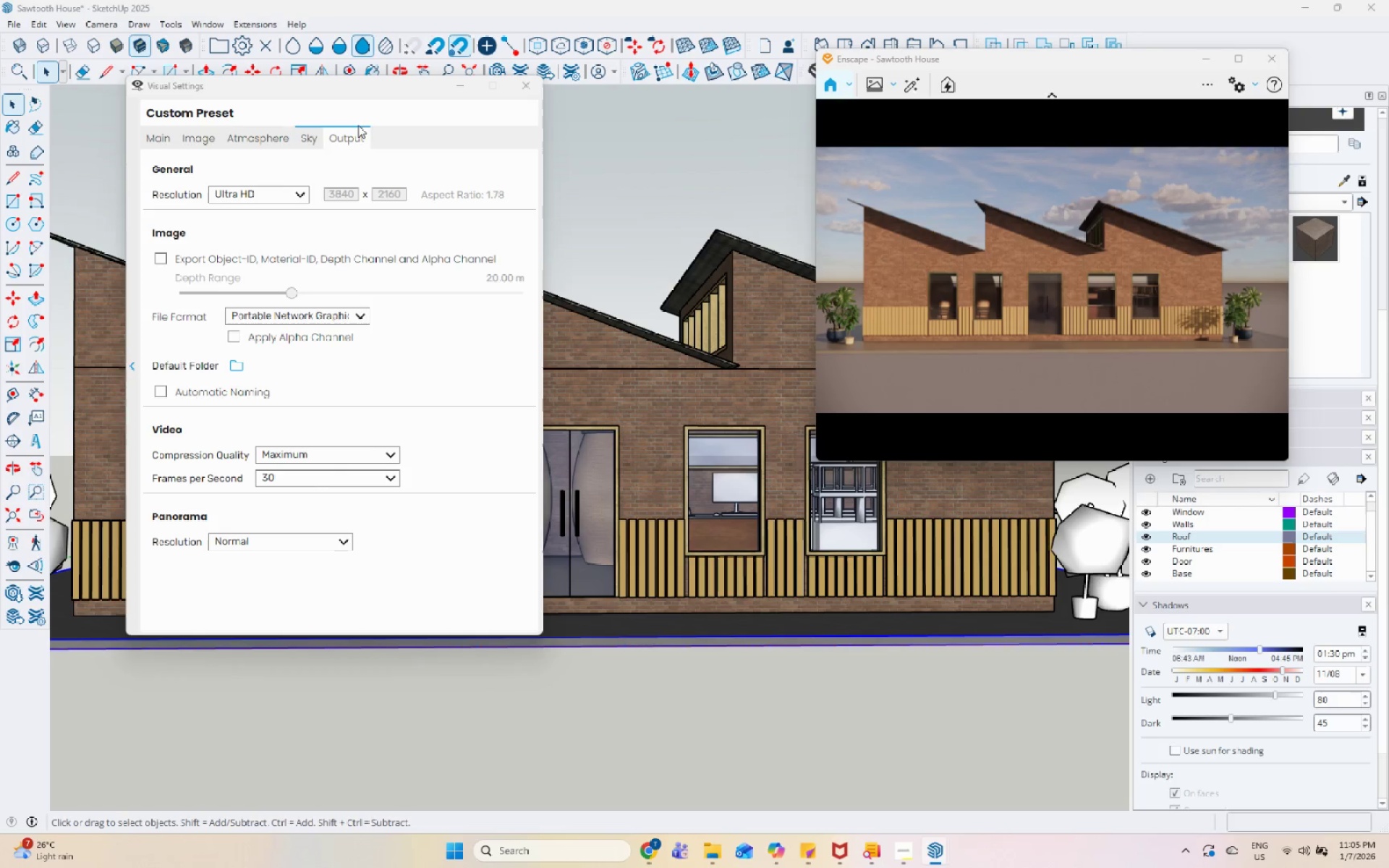 
double_click([311, 133])
 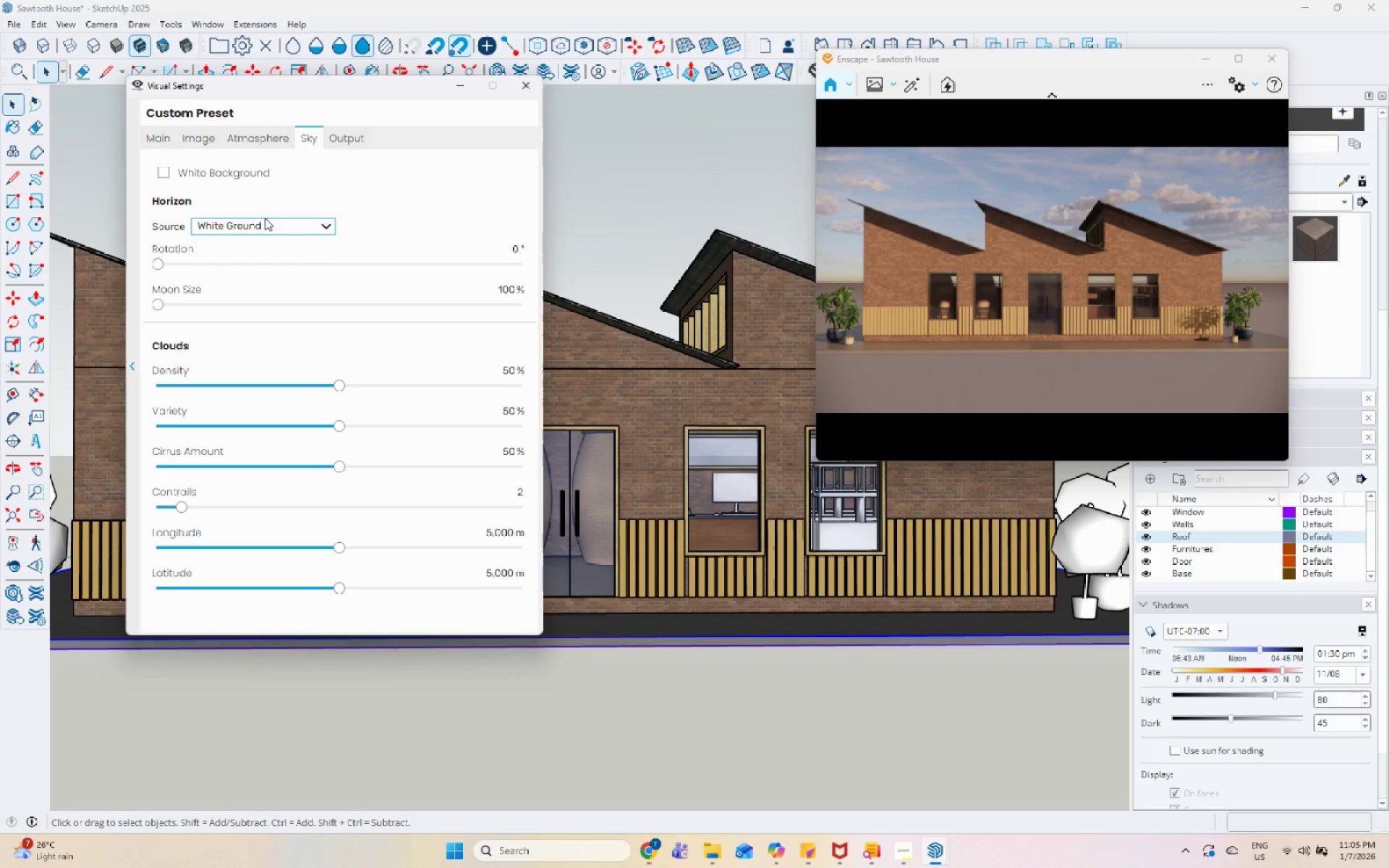 
left_click([265, 221])
 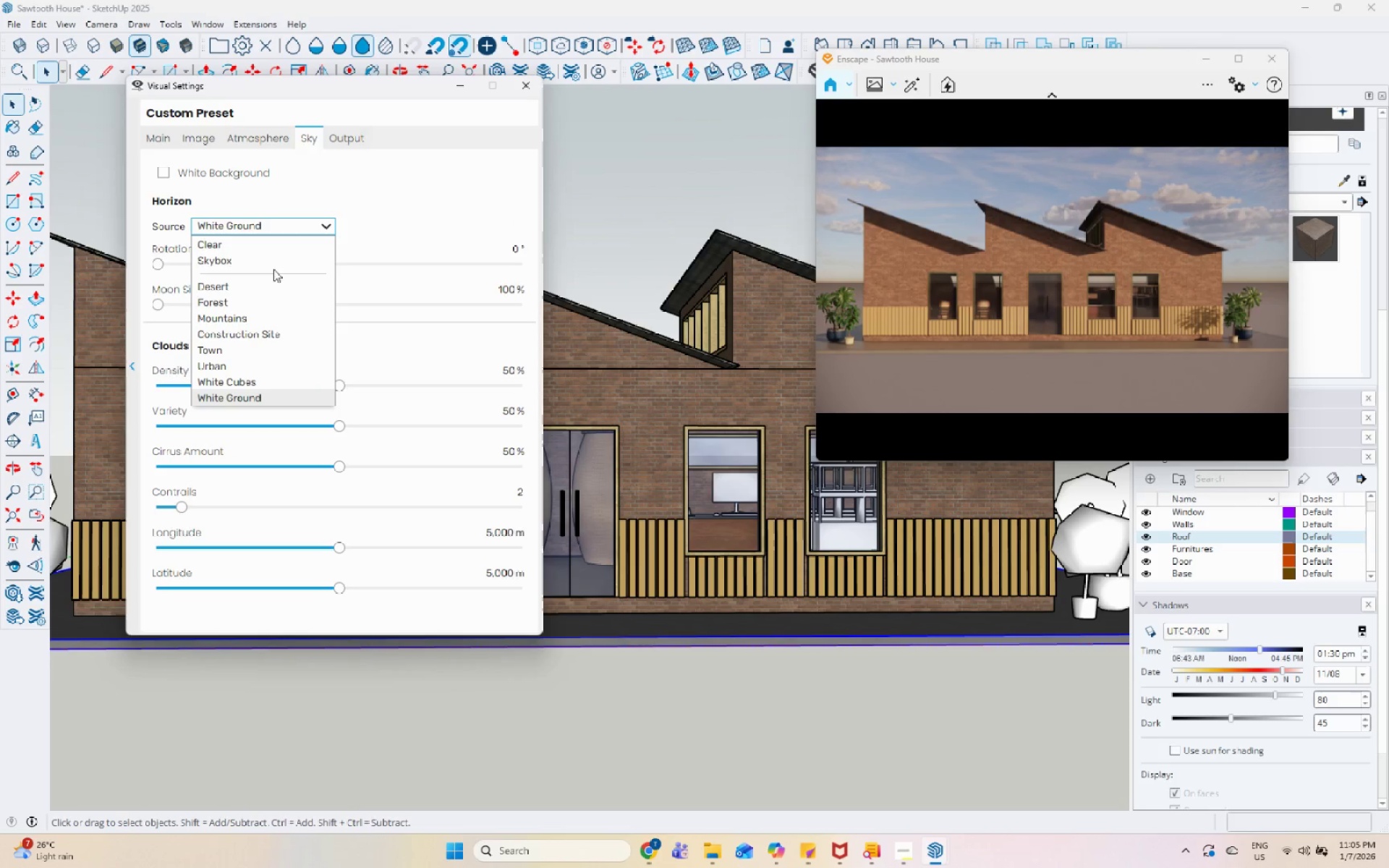 
left_click([279, 258])
 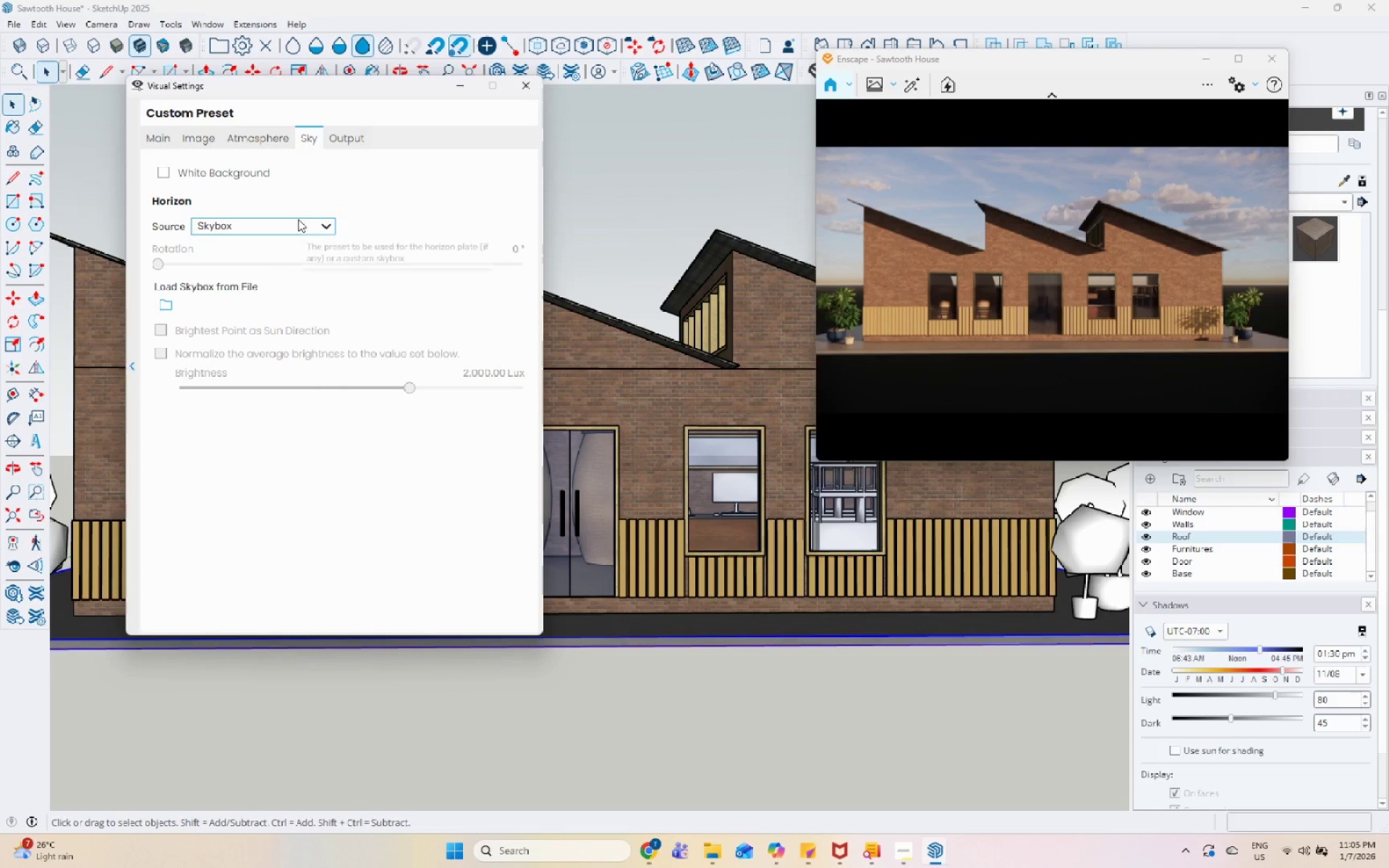 
left_click([297, 231])
 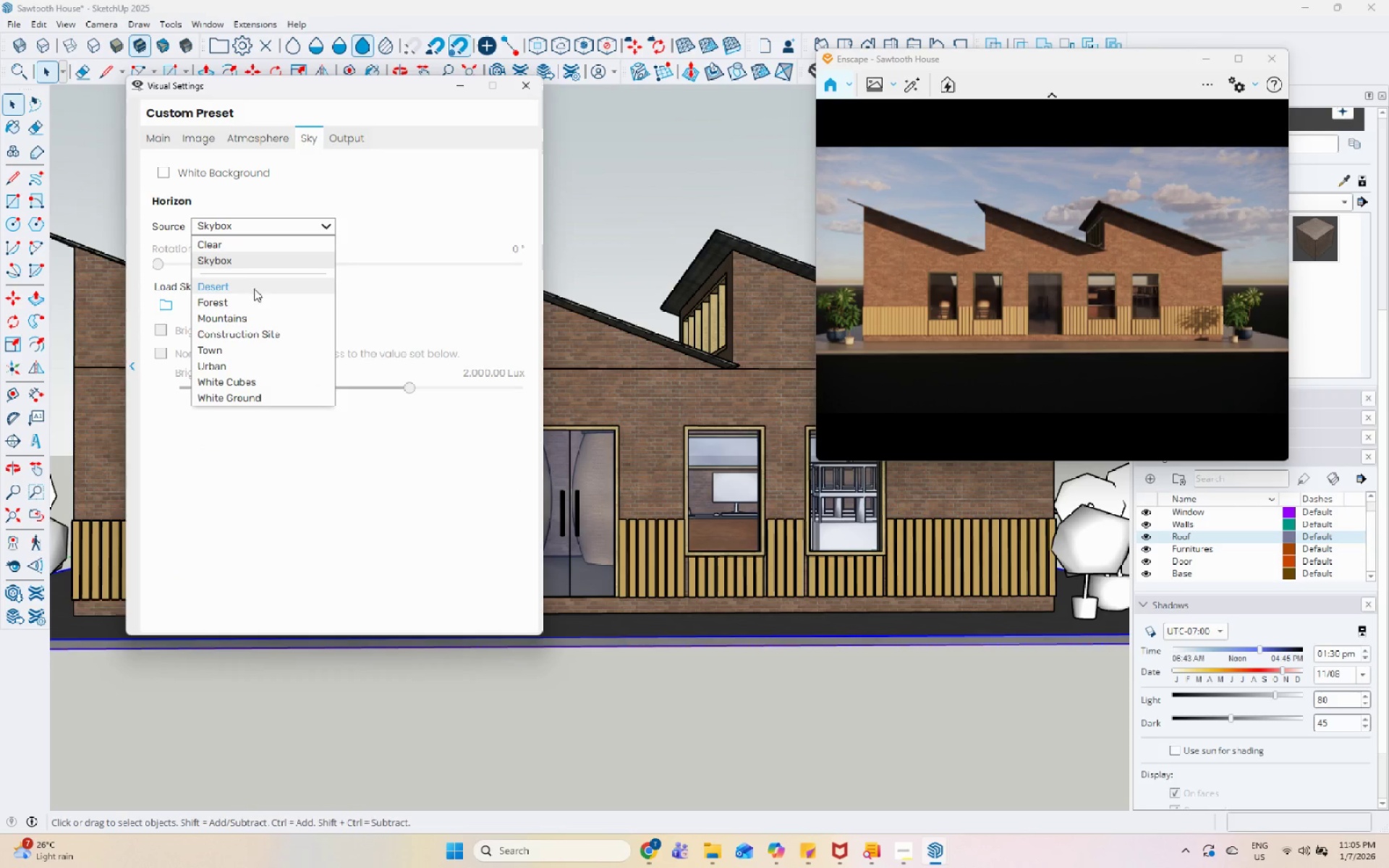 
left_click([254, 289])
 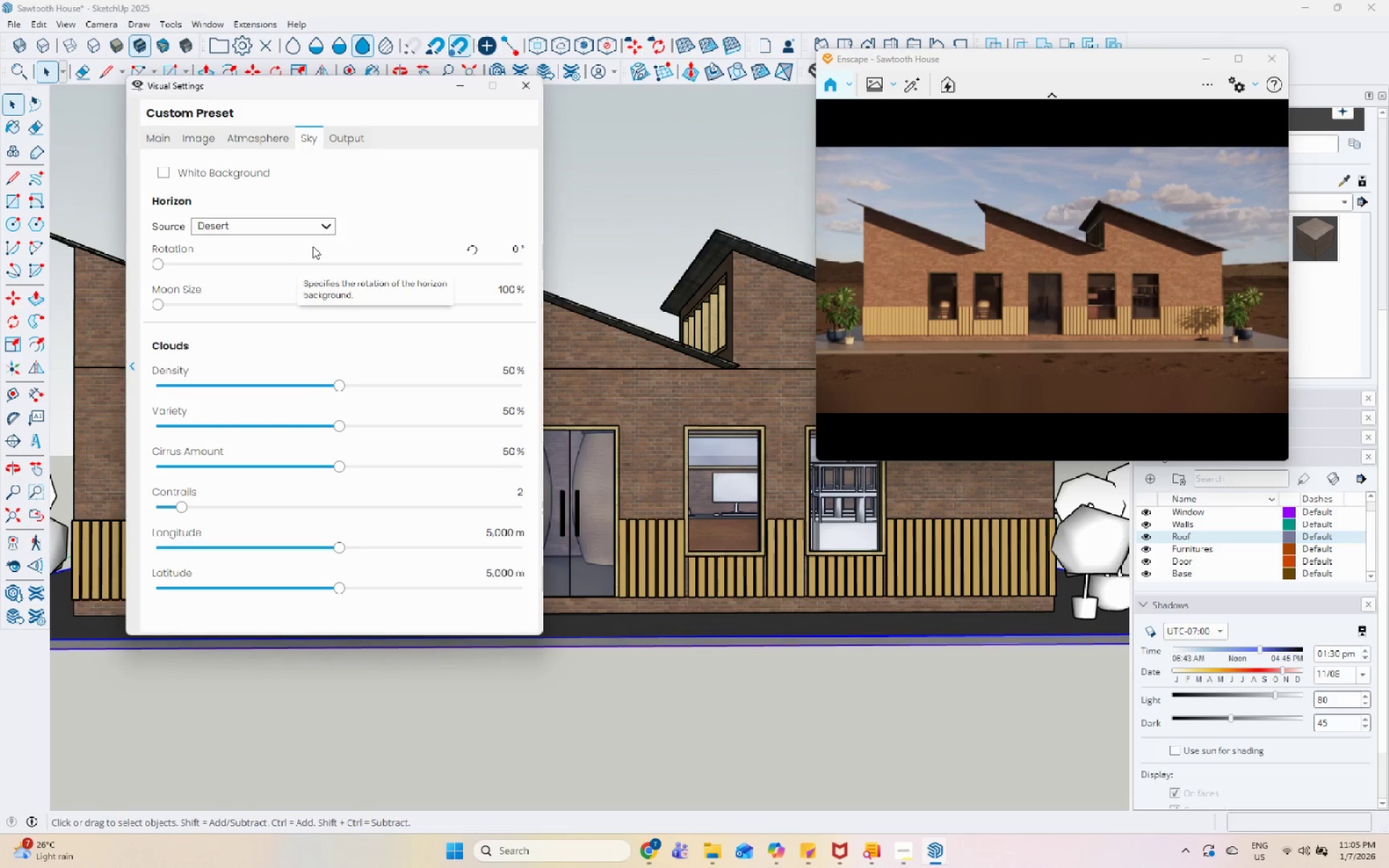 
left_click([327, 230])
 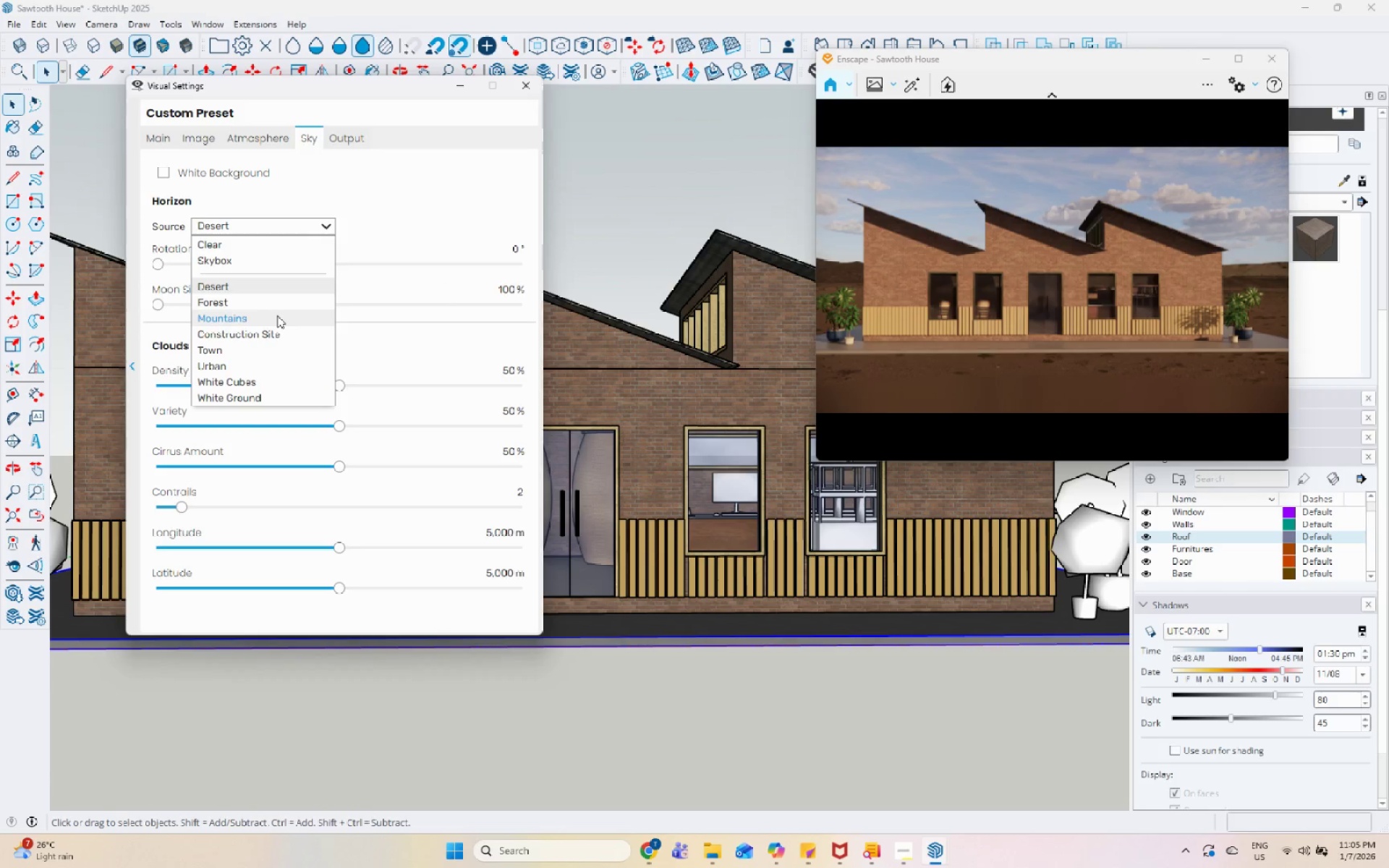 
left_click([285, 305])
 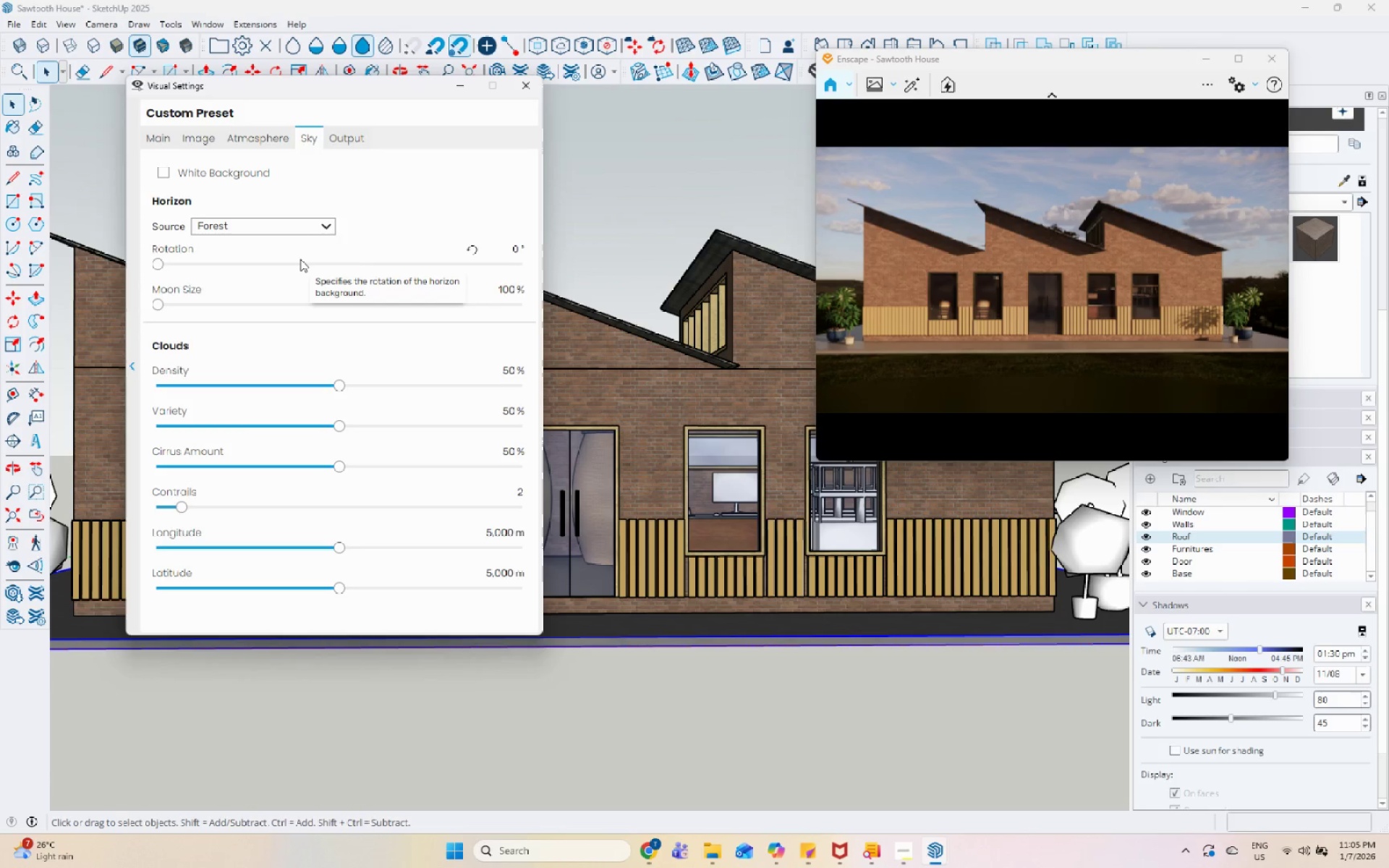 
left_click([314, 227])
 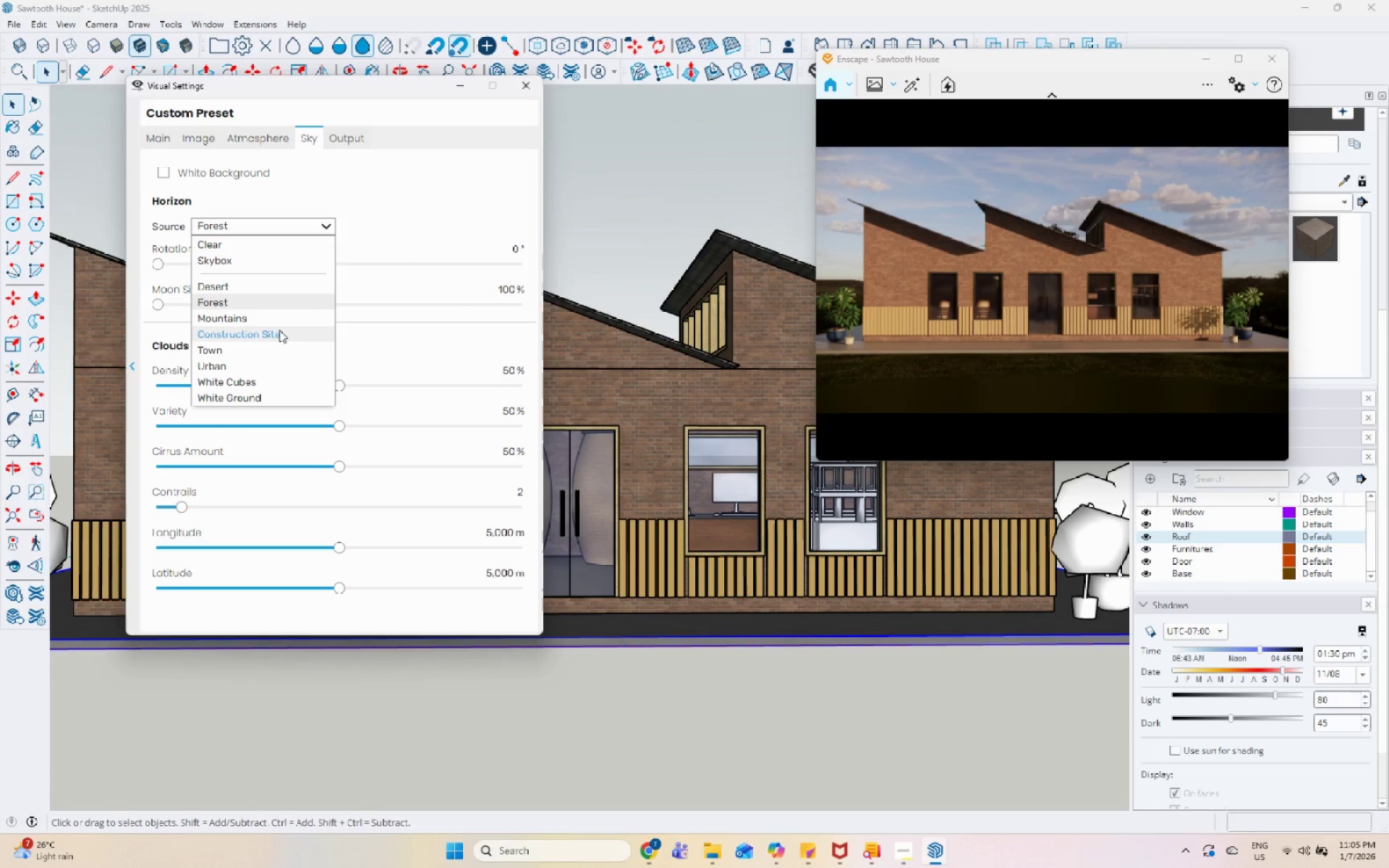 
left_click([279, 330])
 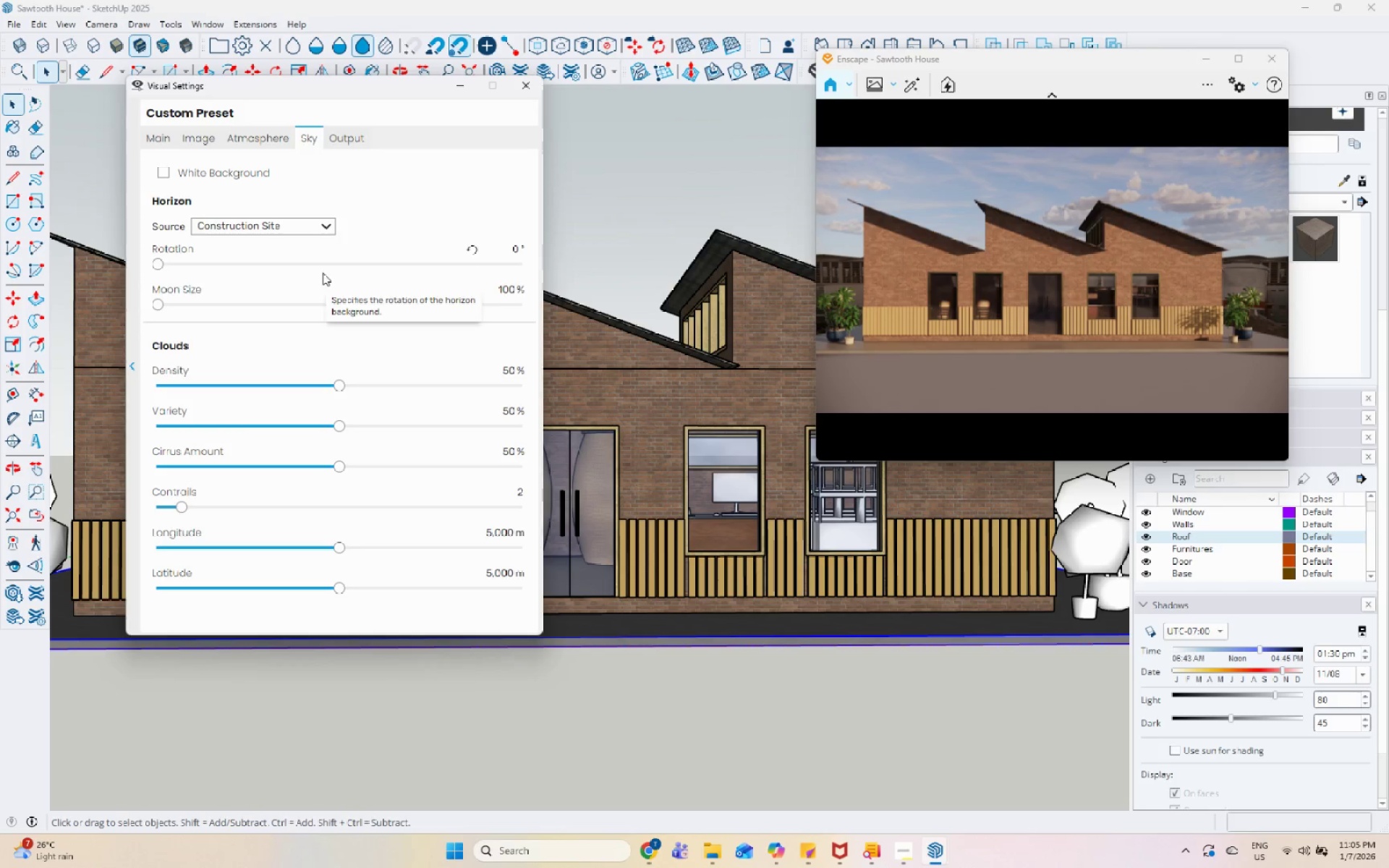 
left_click([1065, 317])
 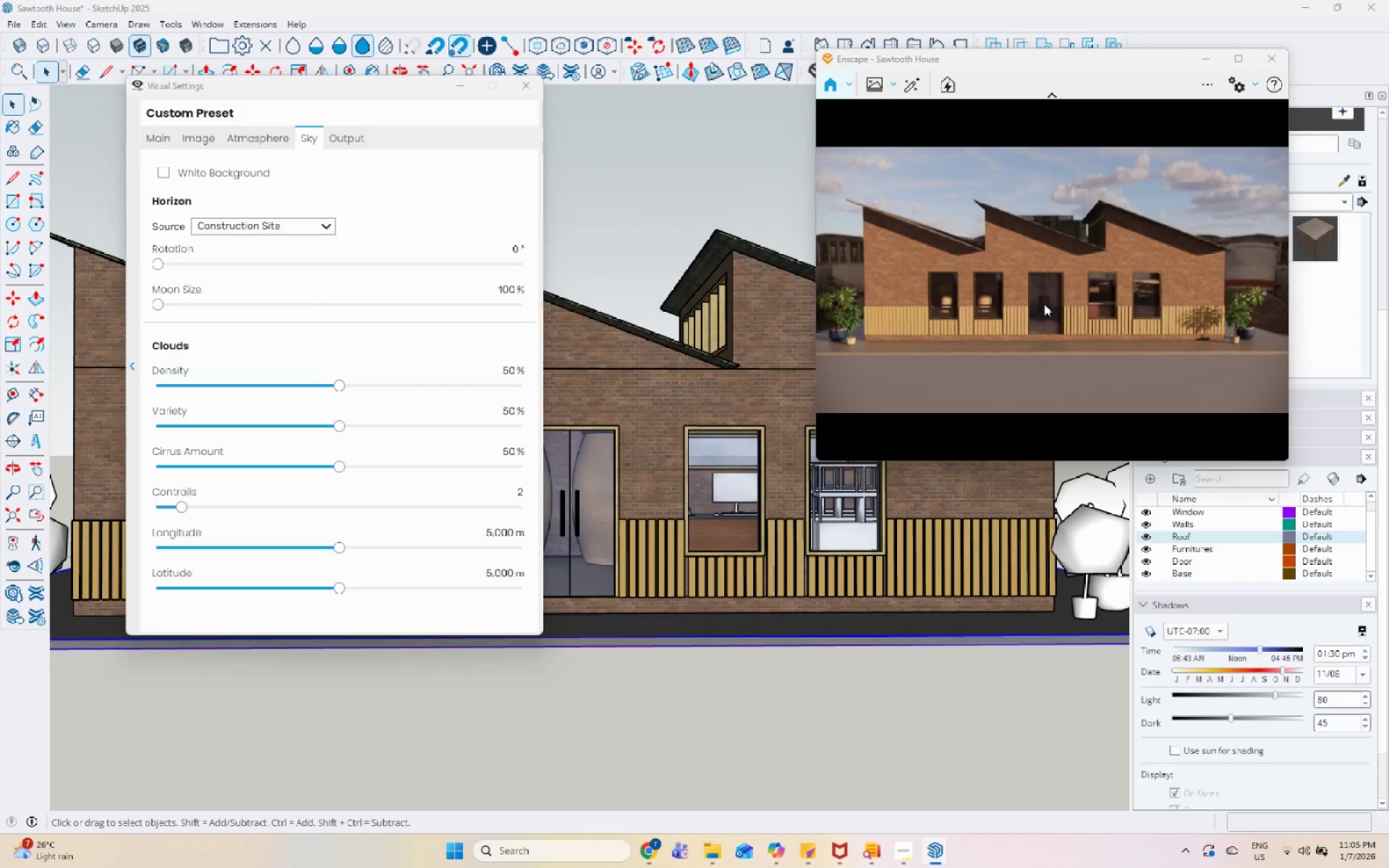 
scroll: coordinate [840, 269], scroll_direction: none, amount: 0.0
 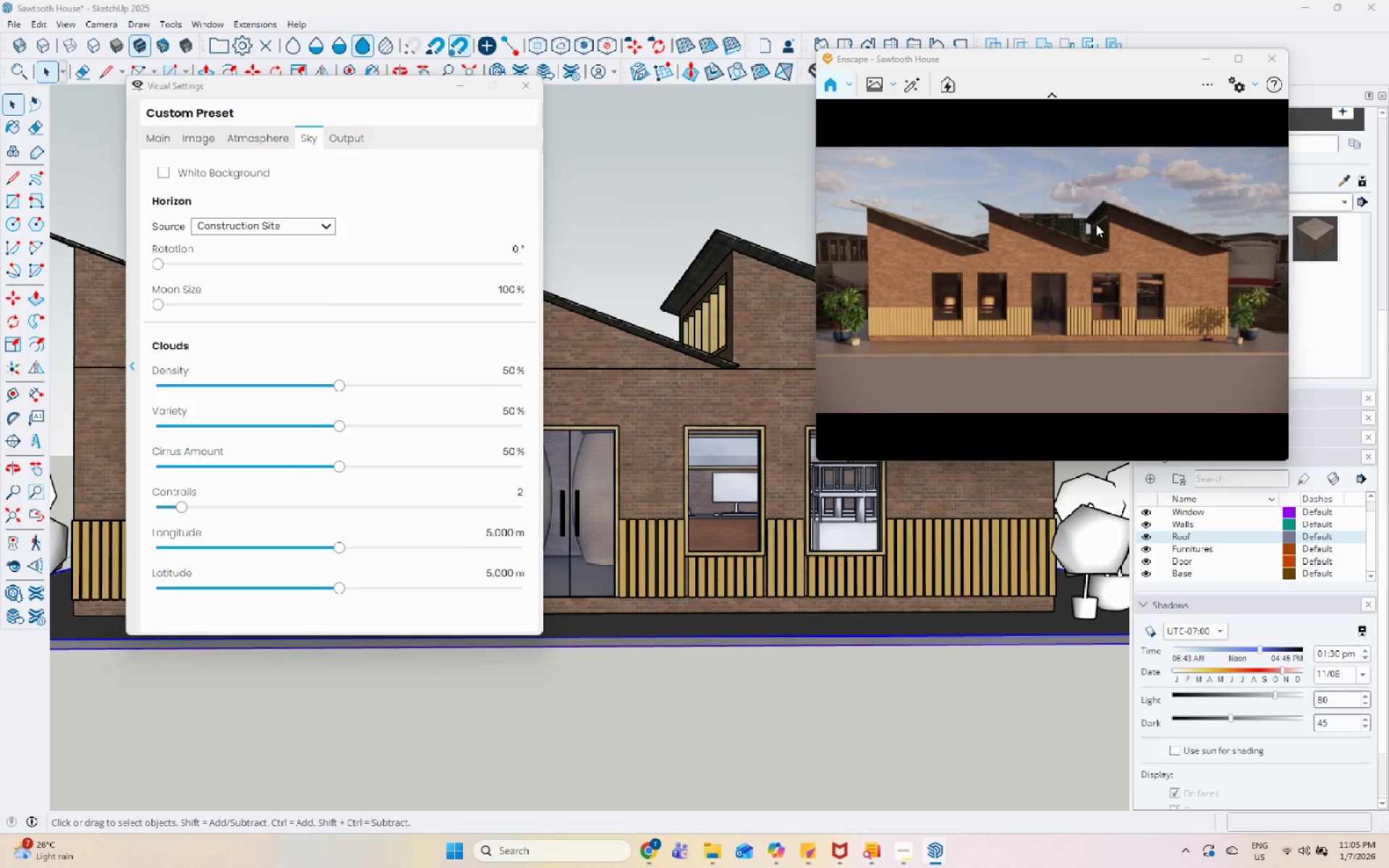 
wait(6.59)
 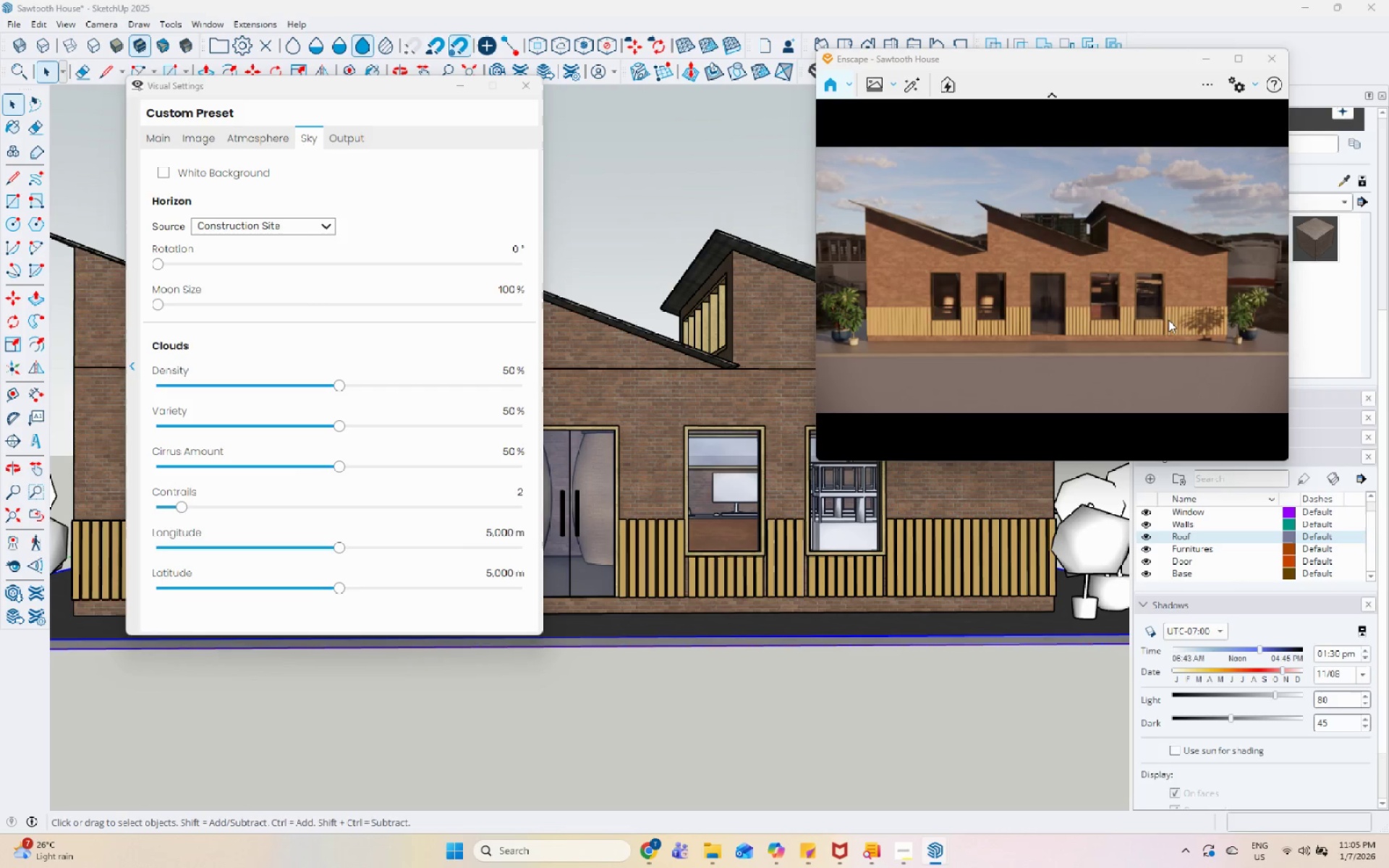 
left_click([878, 77])
 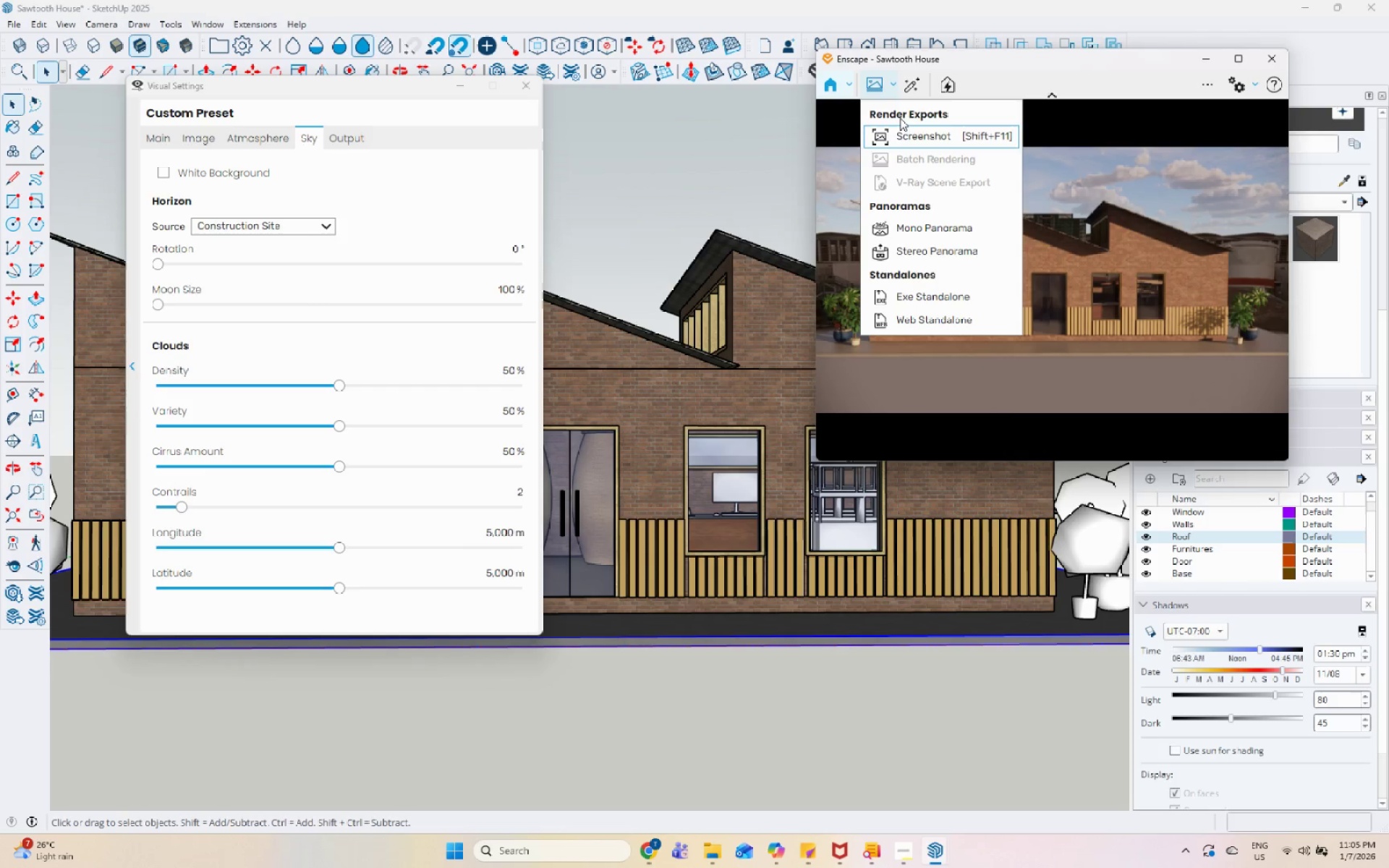 
left_click([901, 135])
 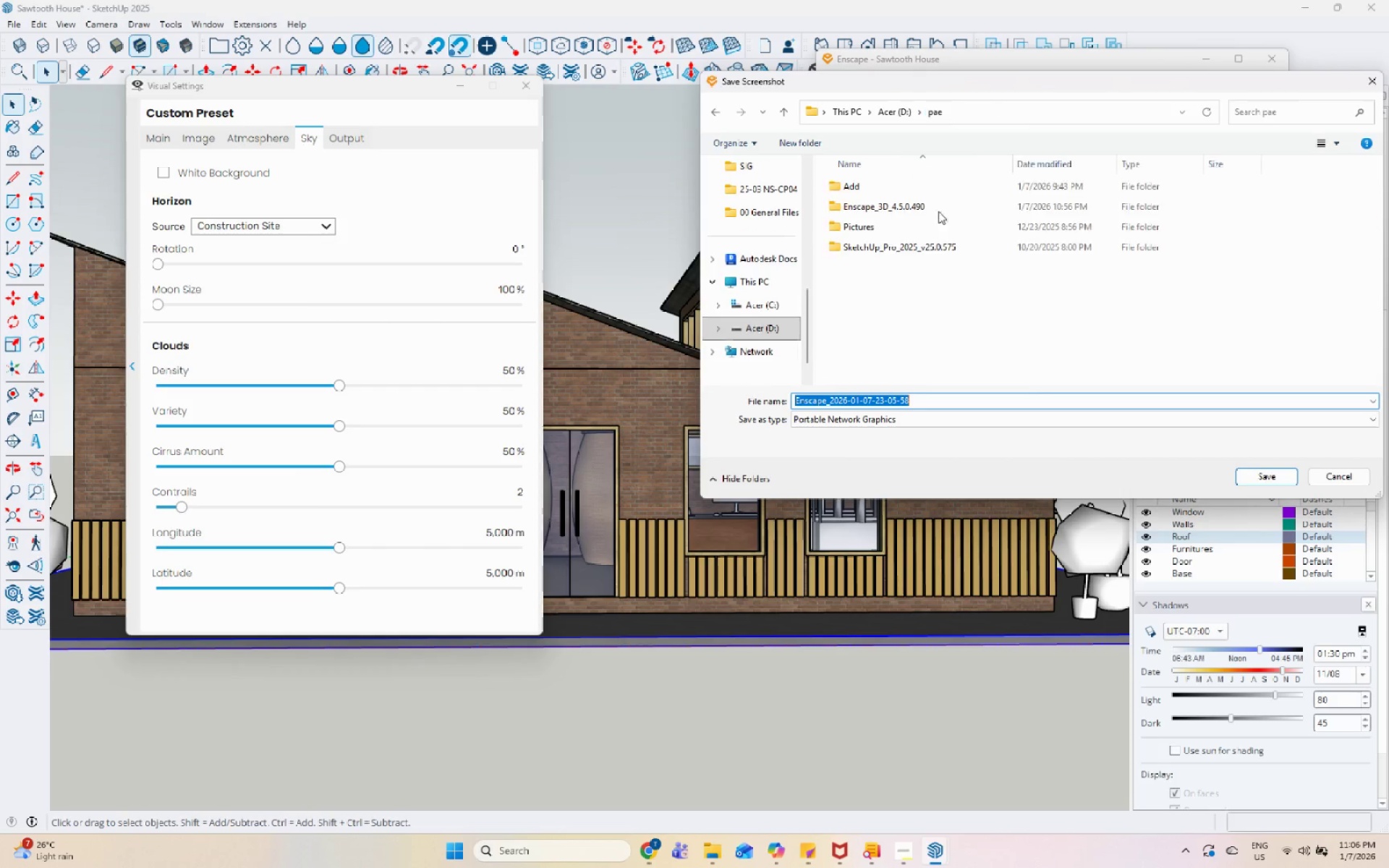 
left_click([853, 184])
 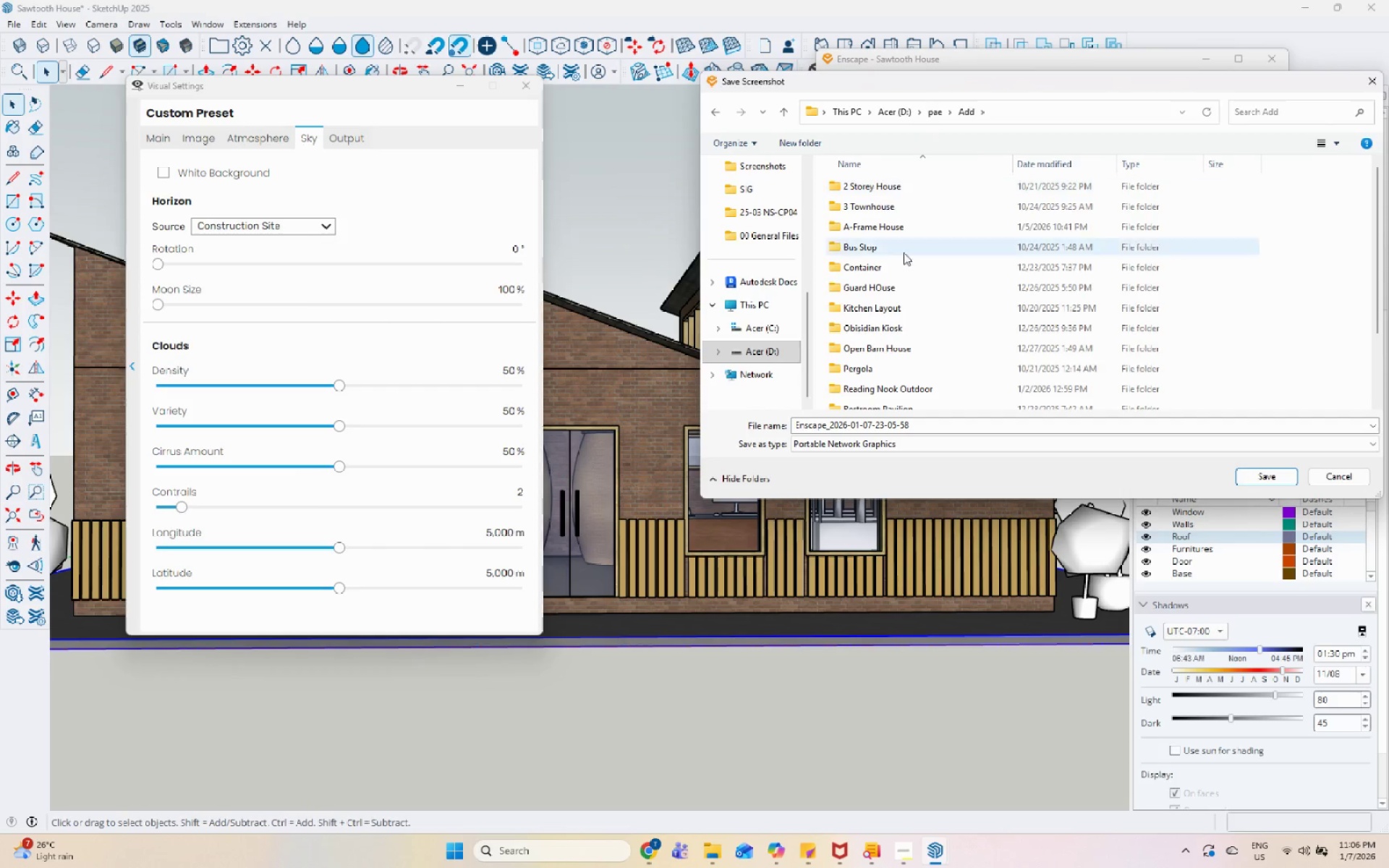 
scroll: coordinate [914, 315], scroll_direction: down, amount: 10.0
 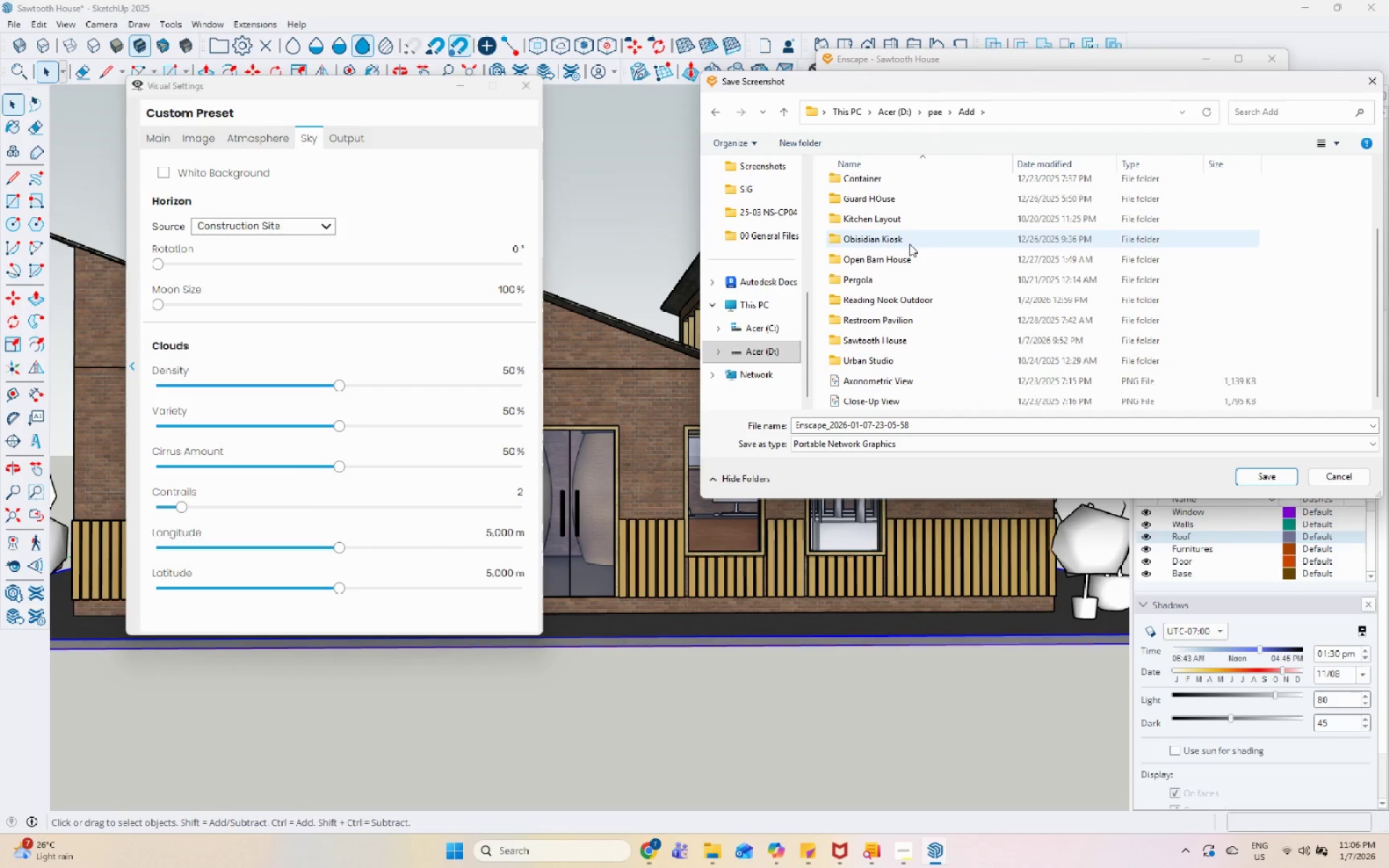 
scroll: coordinate [917, 211], scroll_direction: up, amount: 3.0
 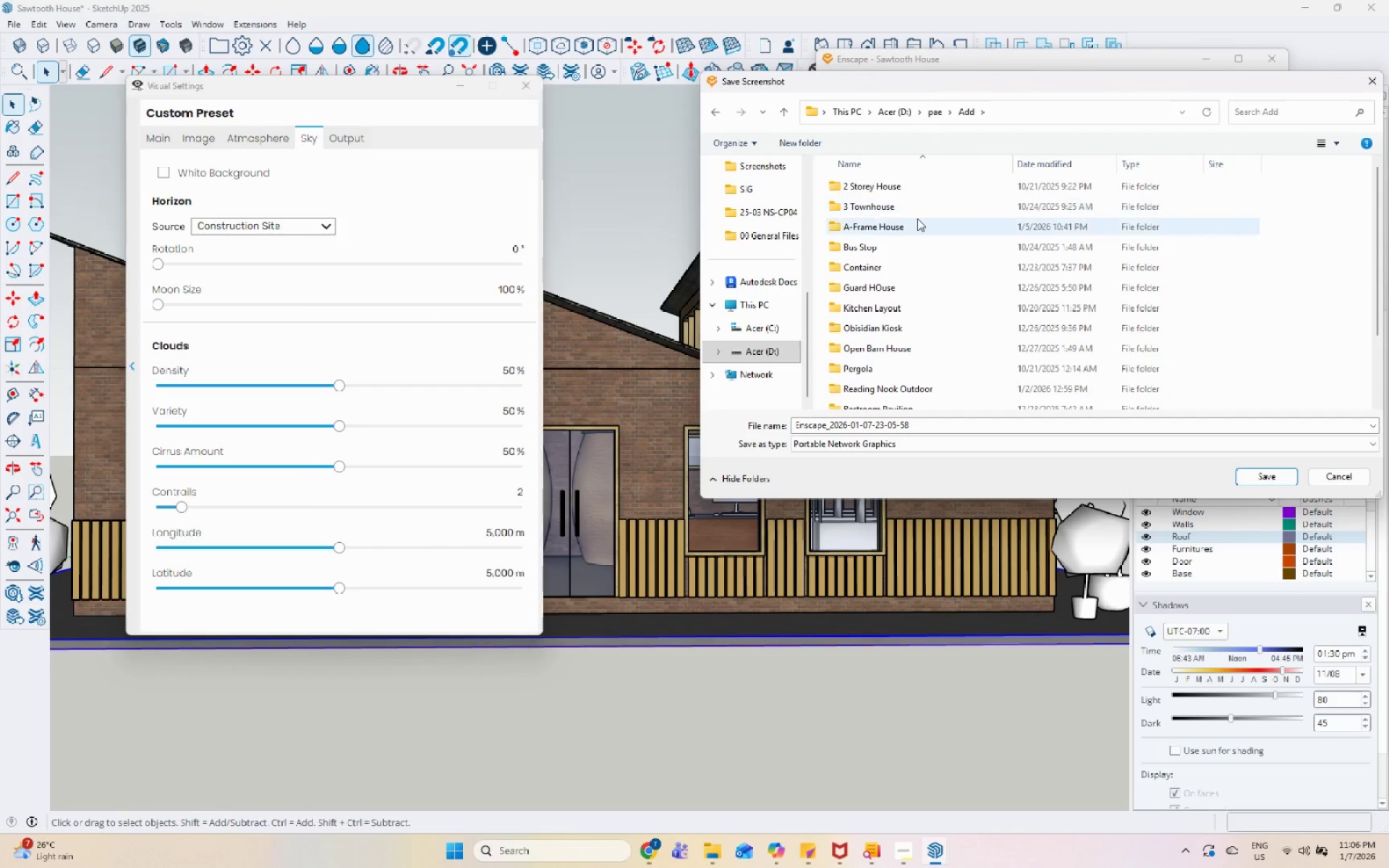 
scroll: coordinate [914, 244], scroll_direction: down, amount: 2.0
 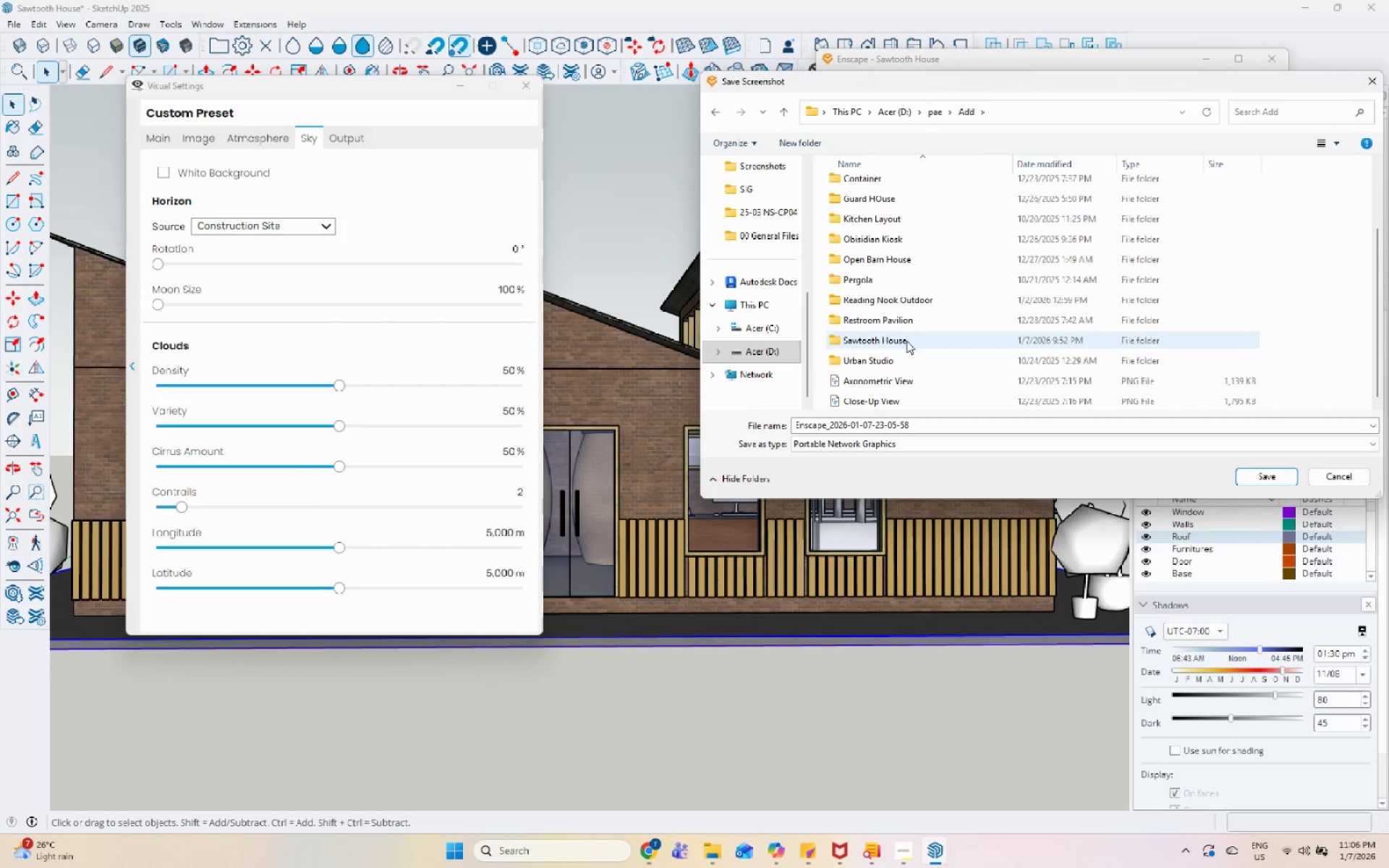 
double_click([906, 343])
 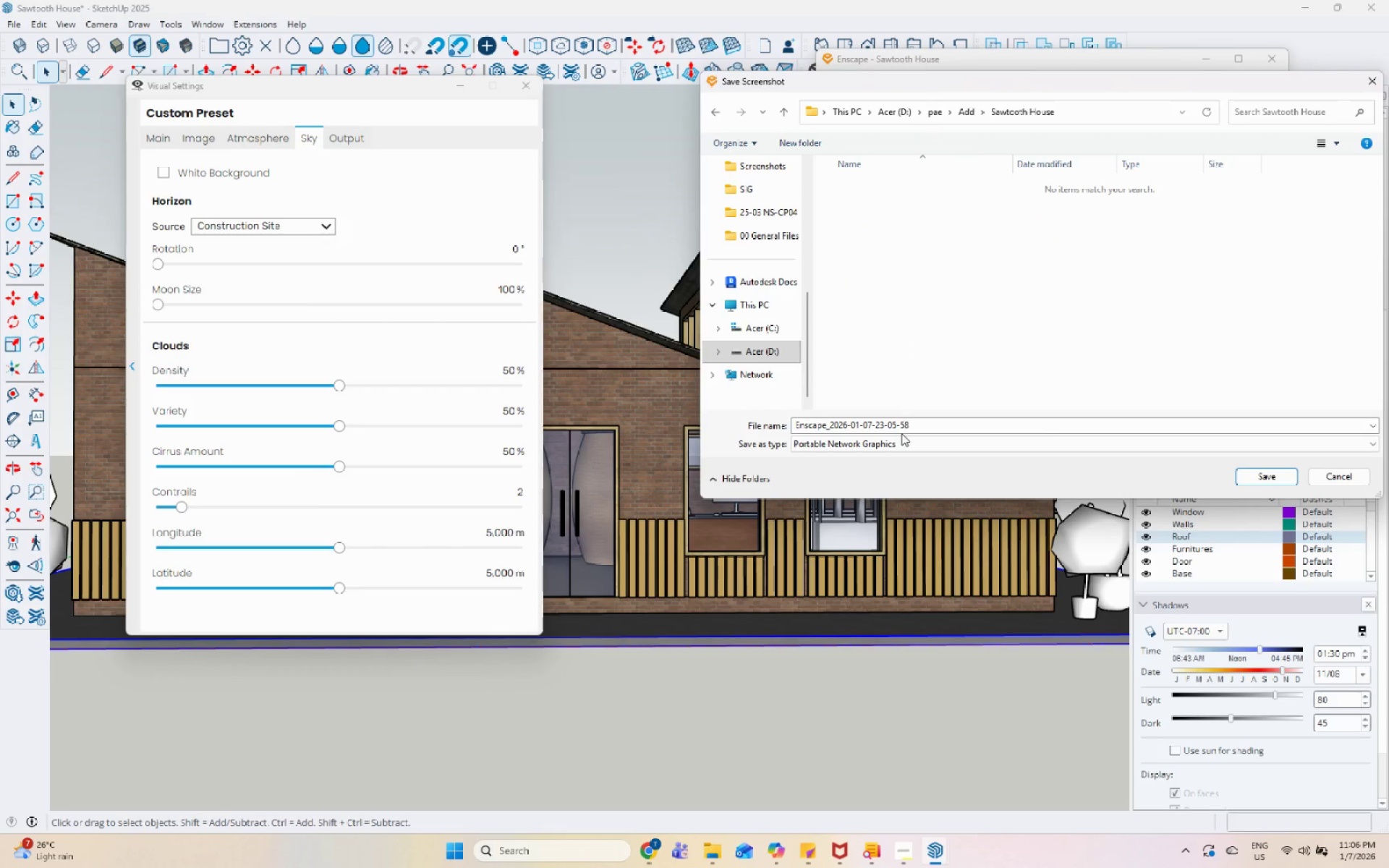 
left_click([901, 433])
 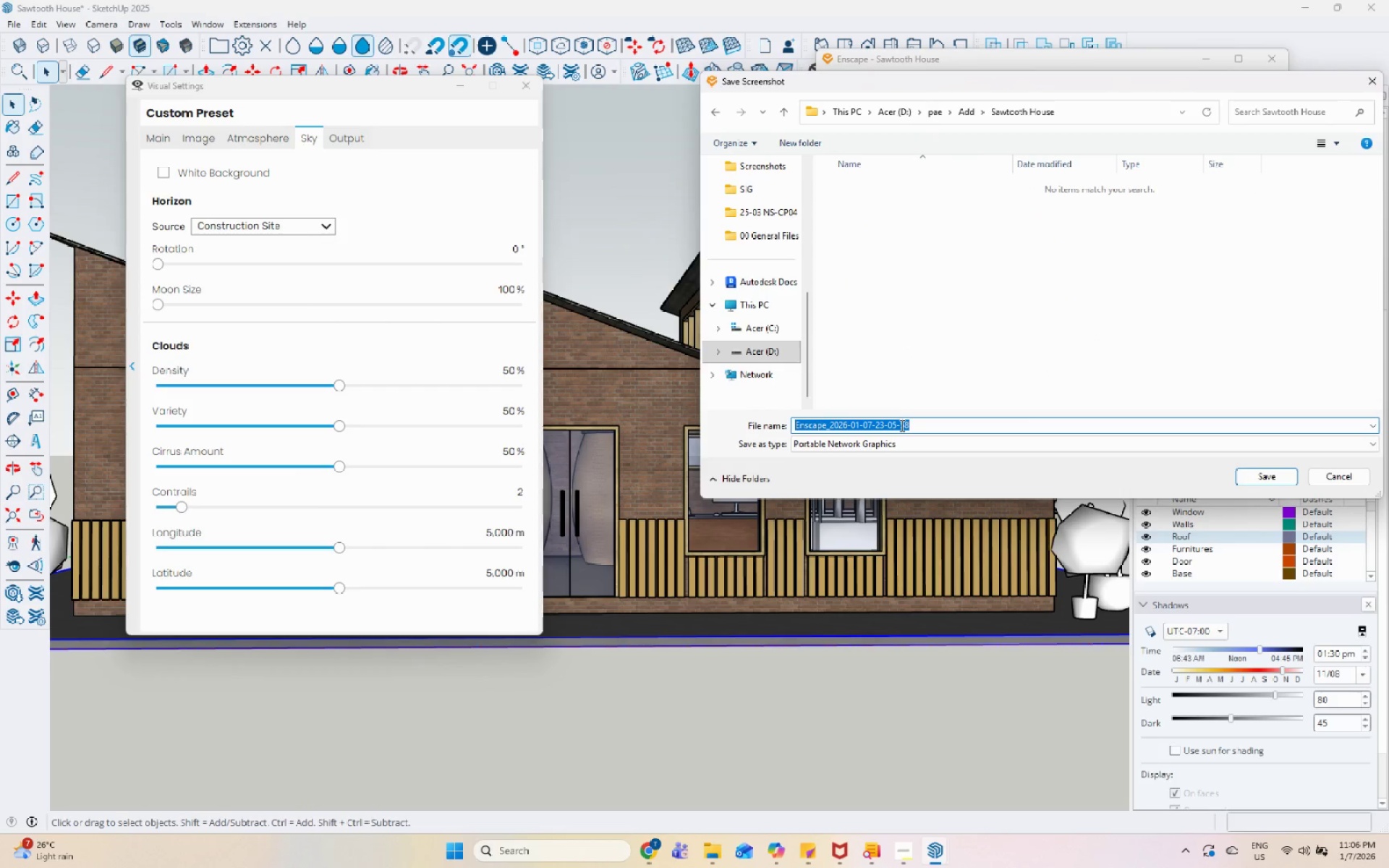 
type(Front View)
 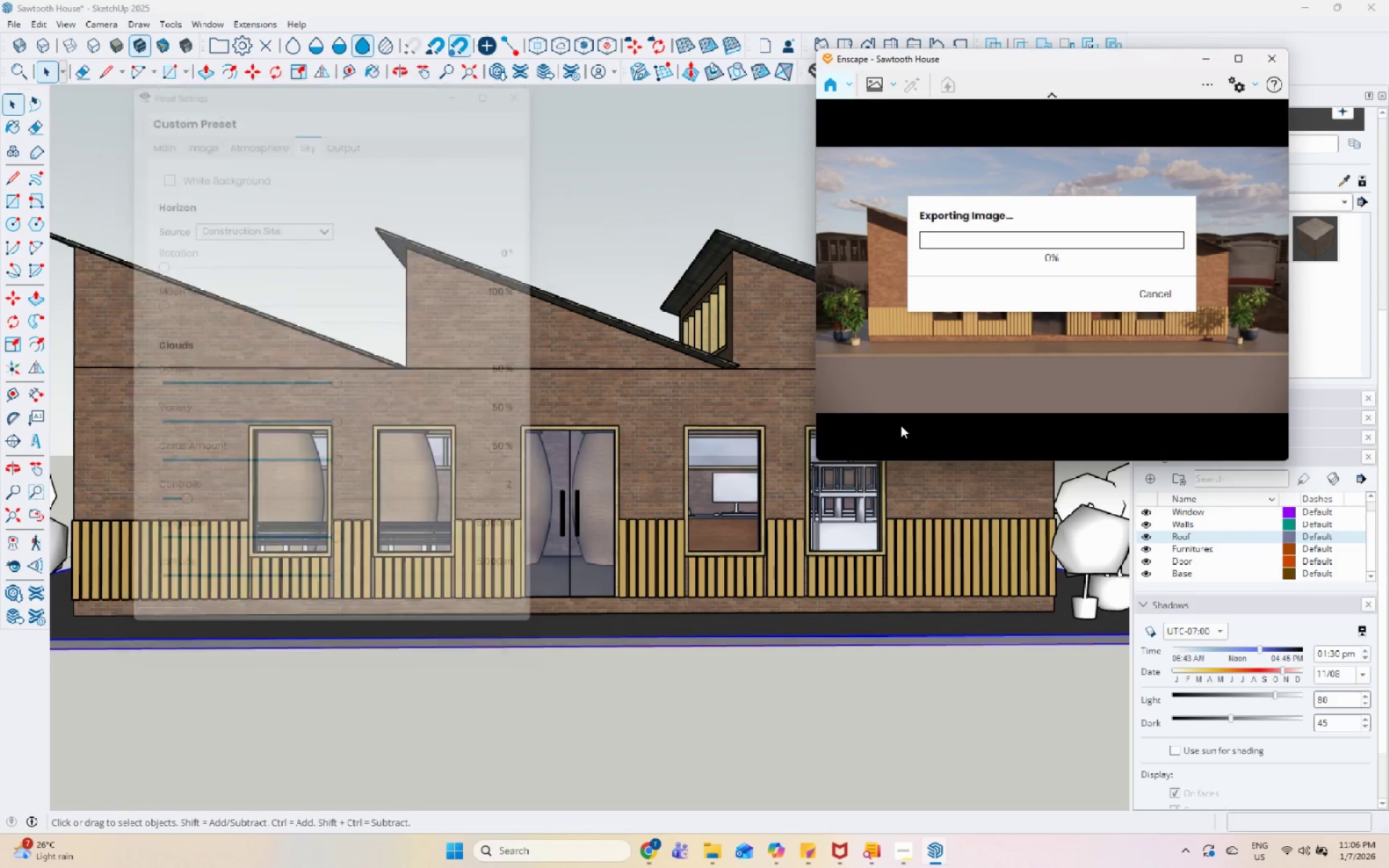 
 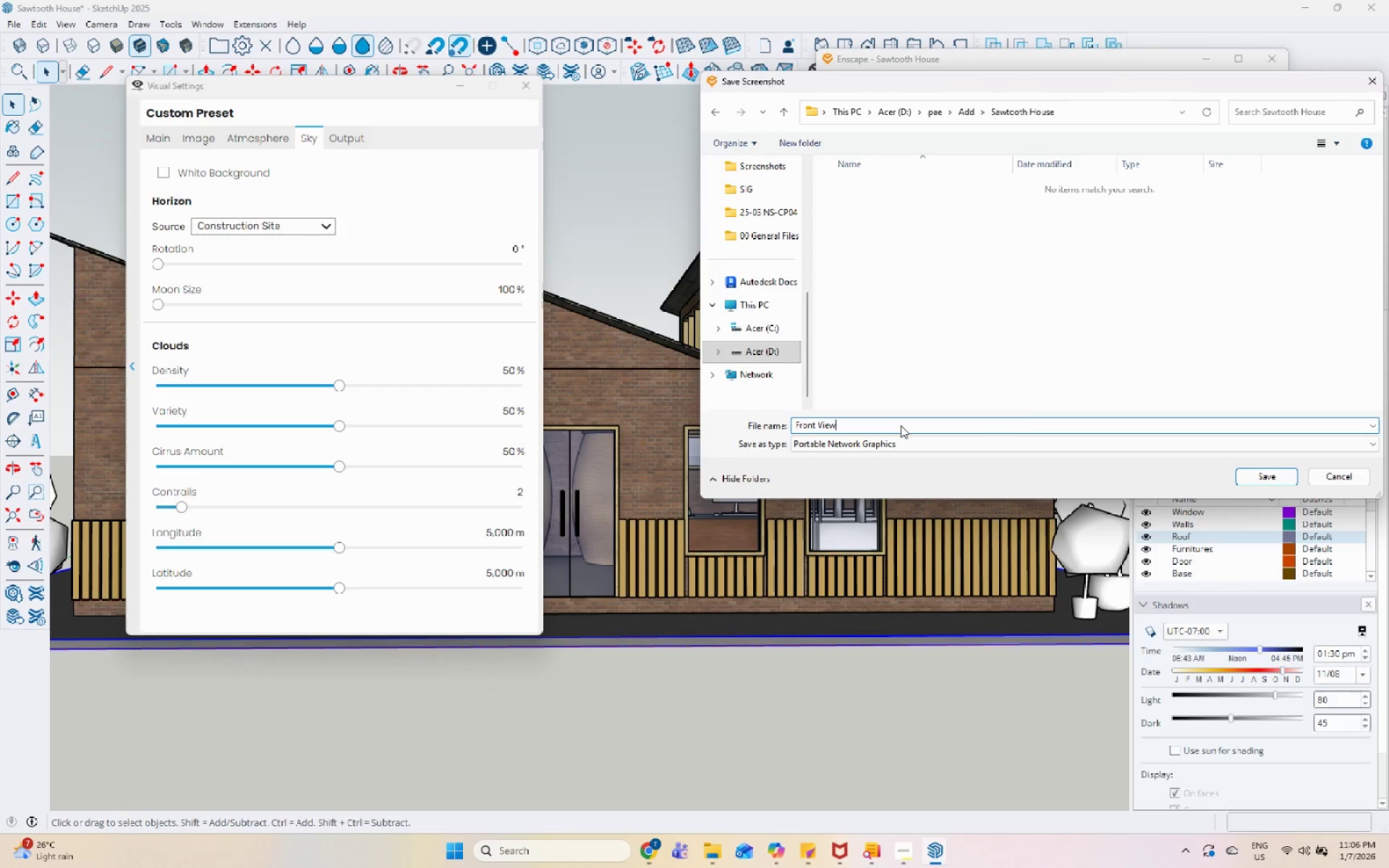 
key(Enter)